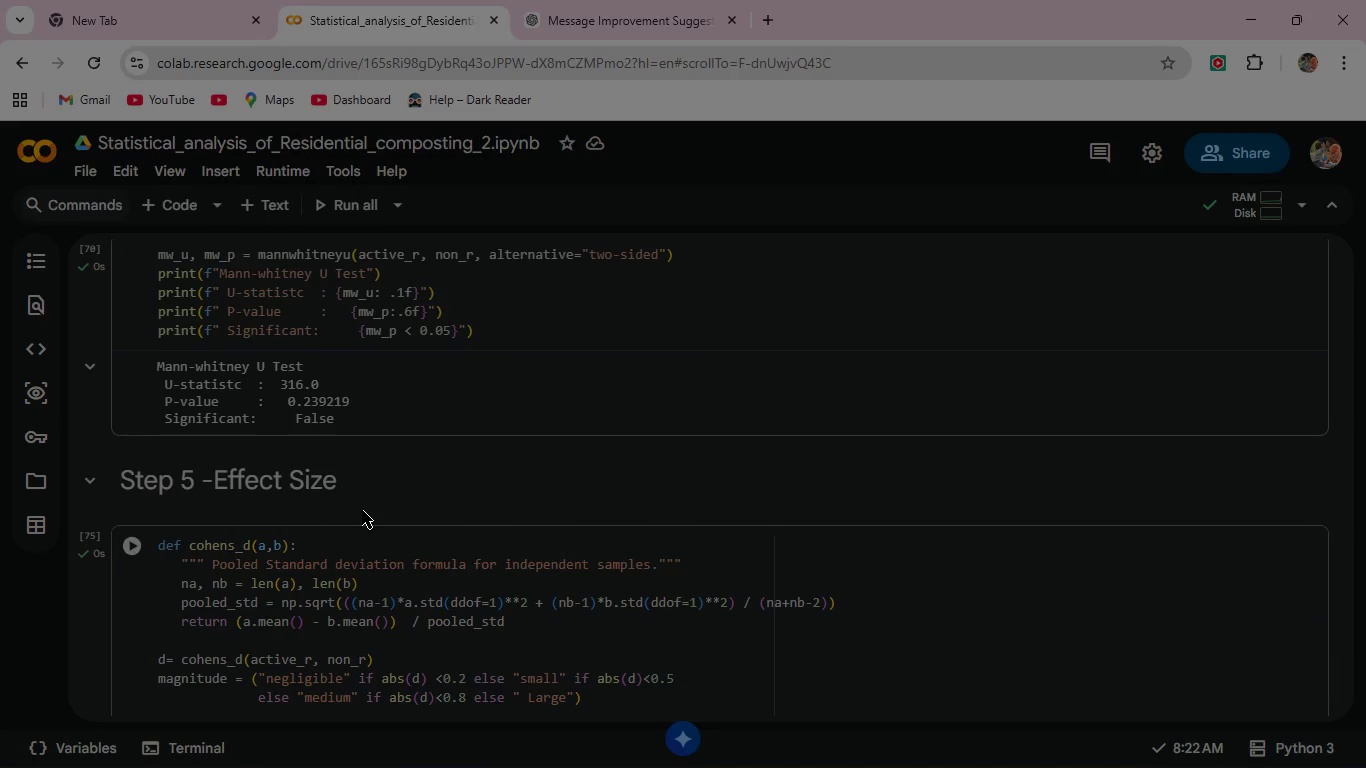 
scroll: coordinate [511, 601], scroll_direction: down, amount: 8.0
 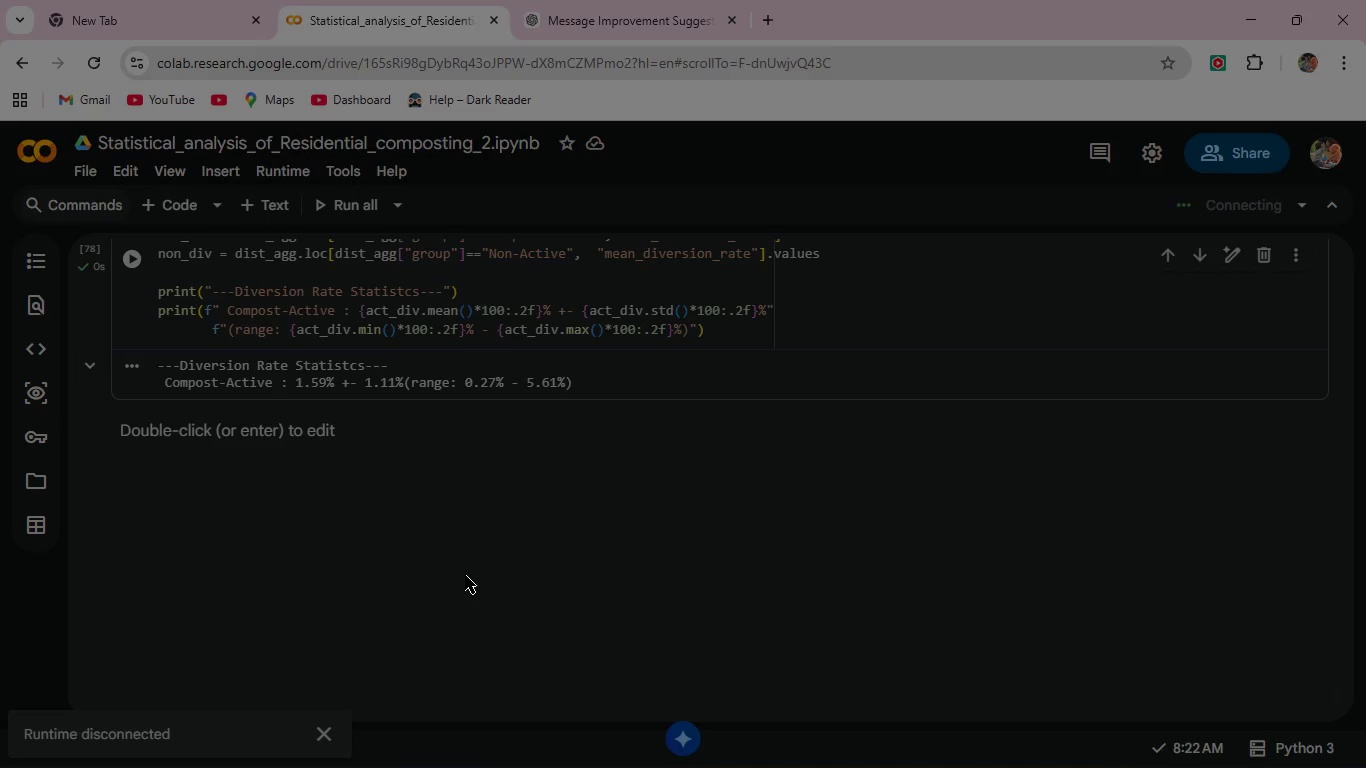 
wait(21.35)
 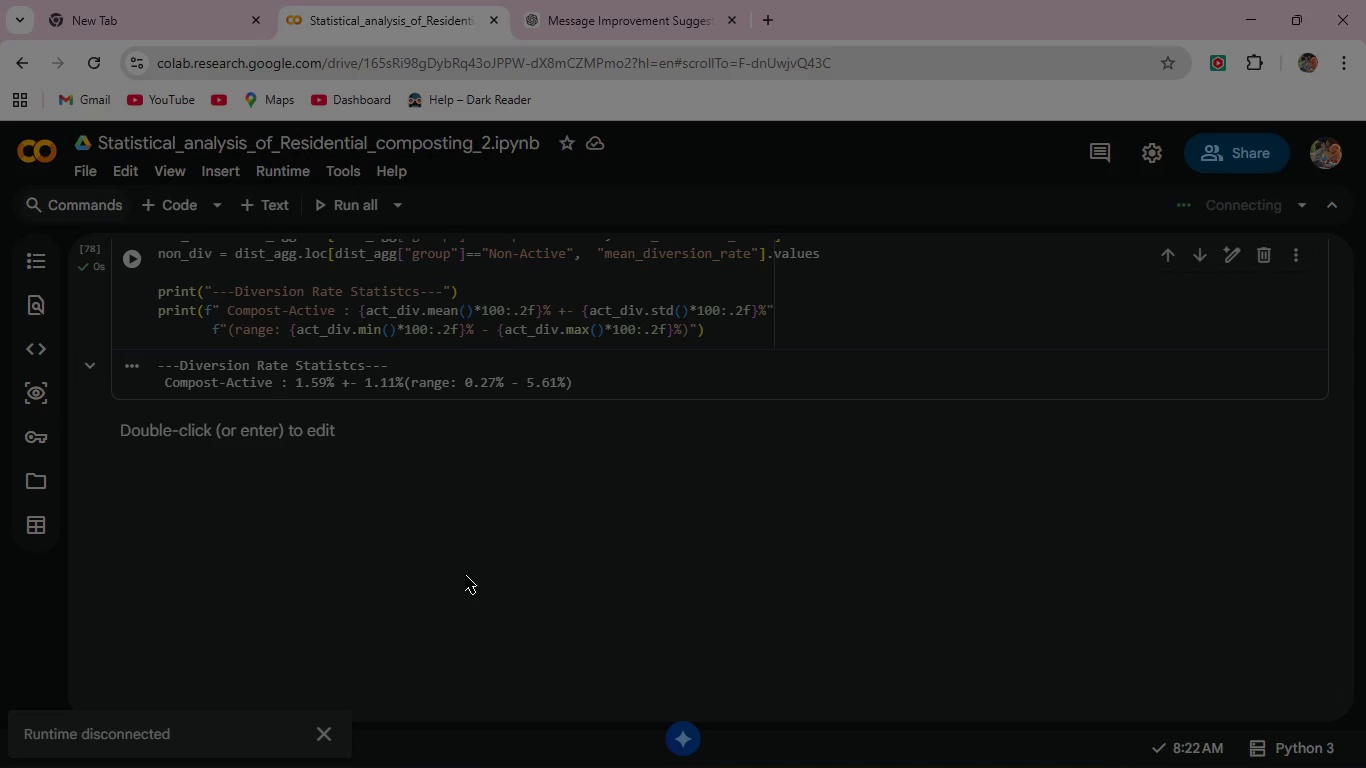 
key(Enter)
 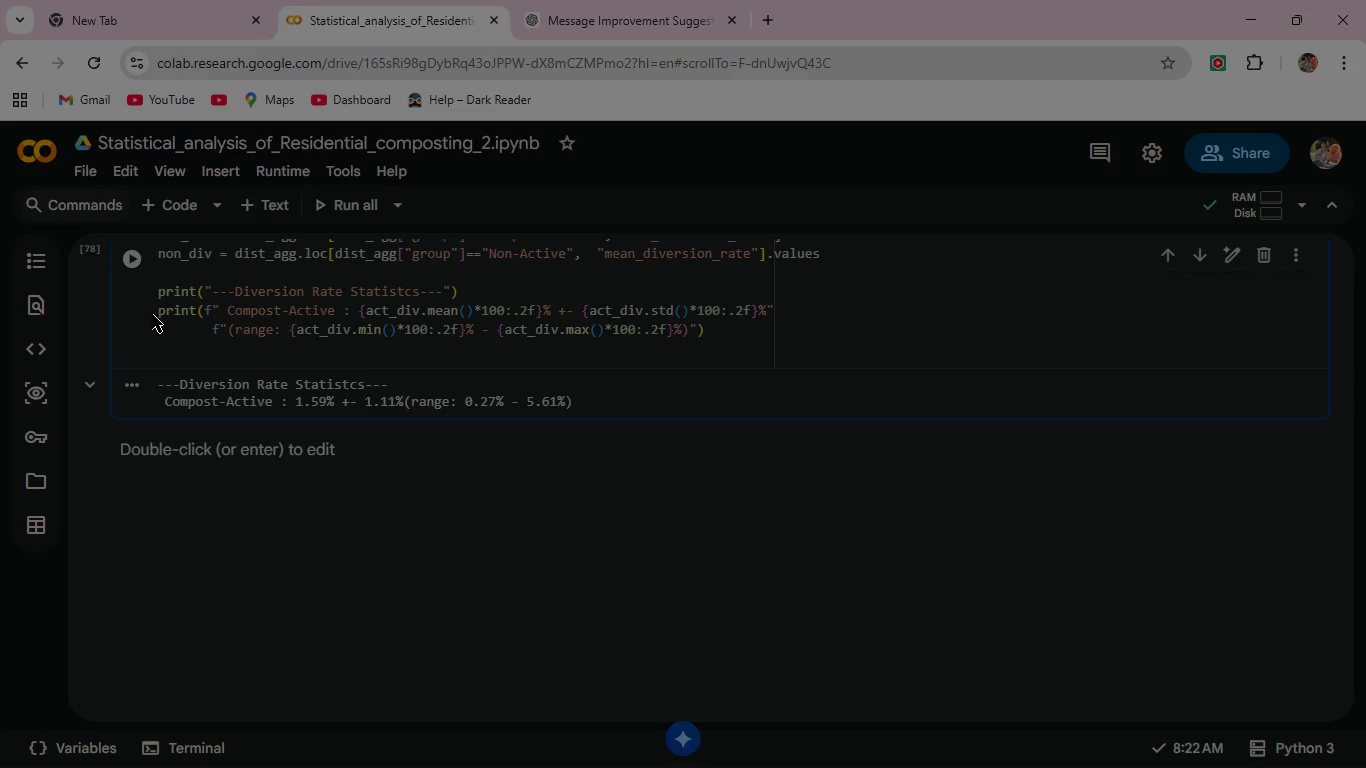 
left_click_drag(start_coordinate=[160, 309], to_coordinate=[747, 332])
 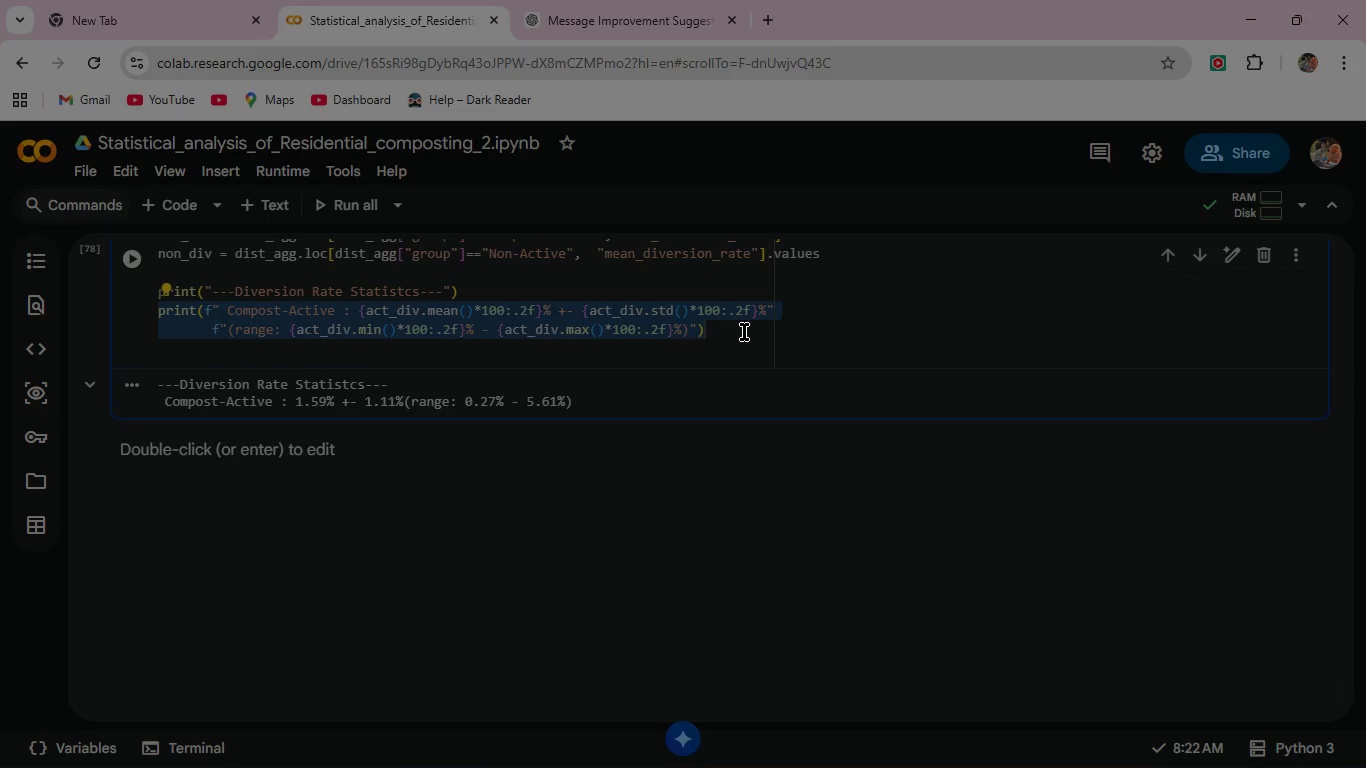 
key(Control+C)
 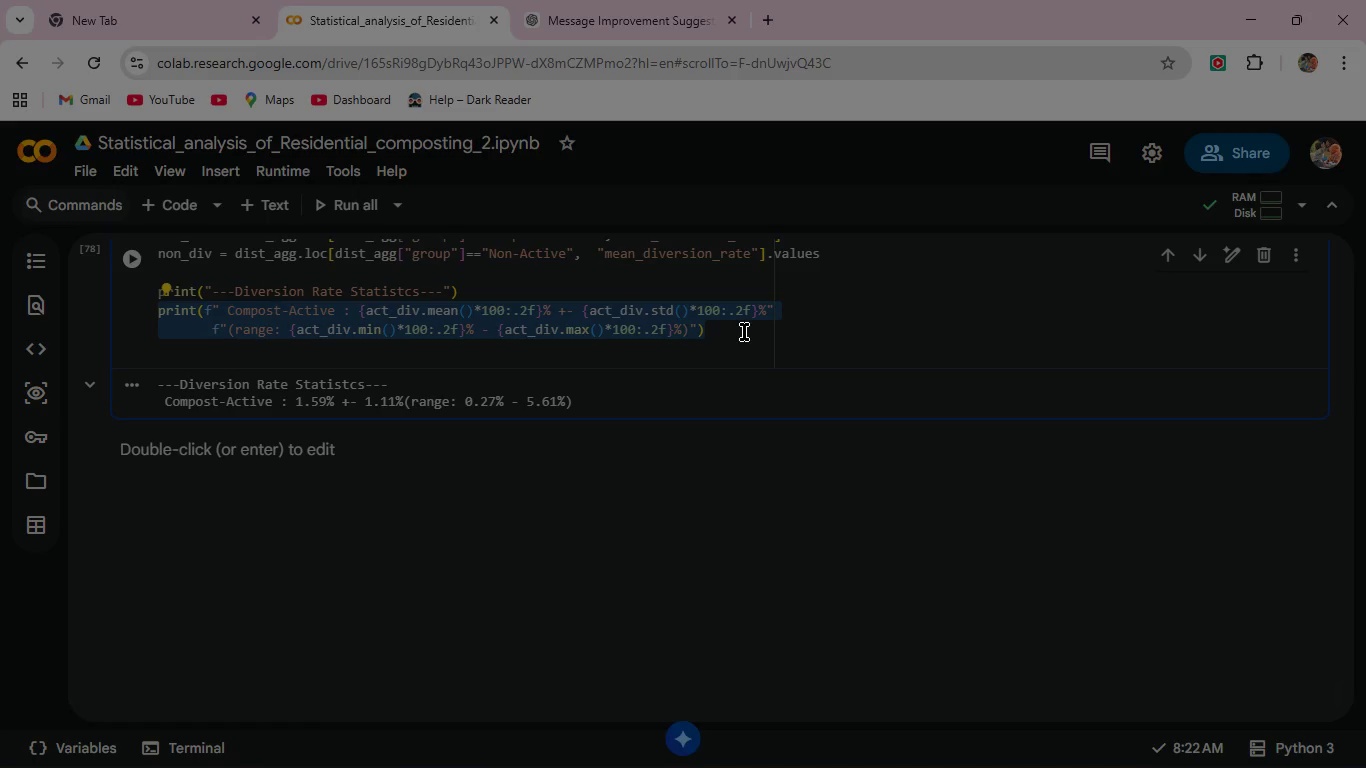 
left_click([744, 332])
 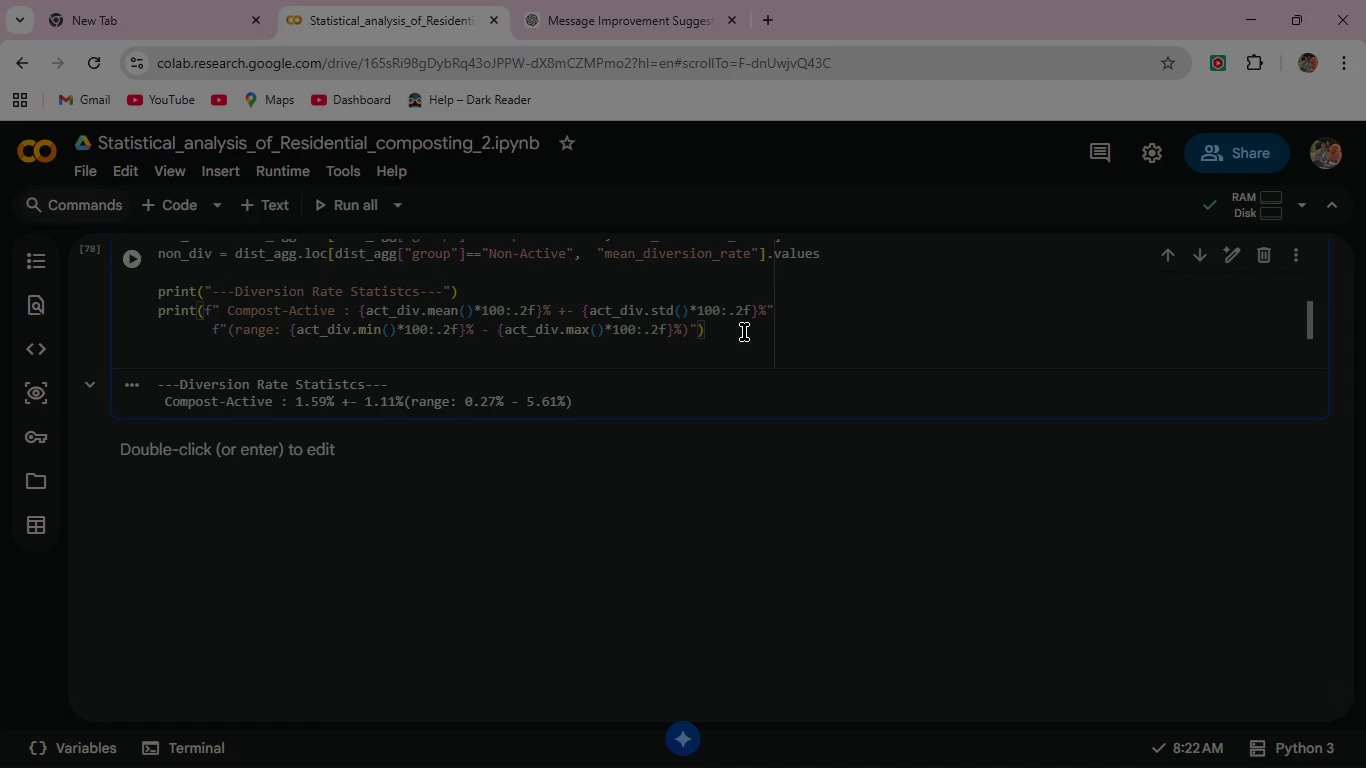 
key(Enter)
 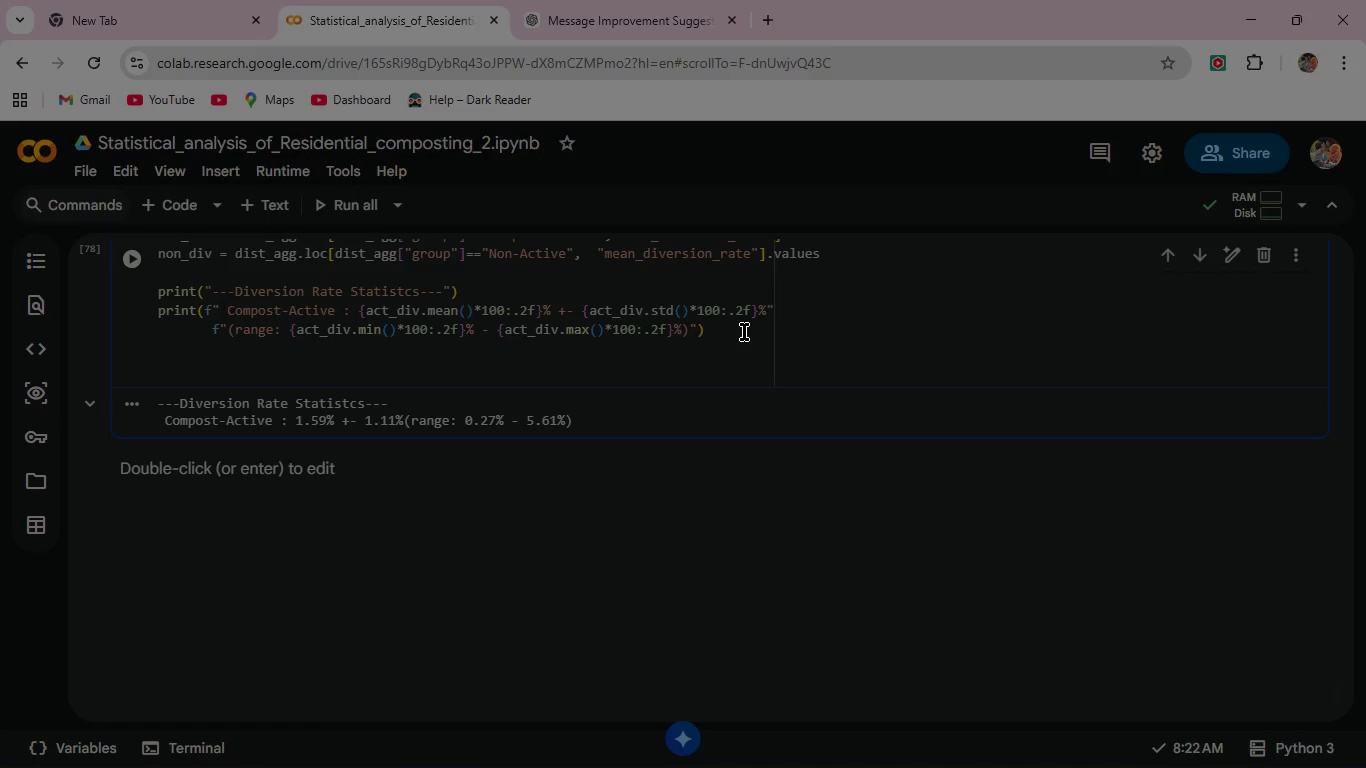 
key(Control+V)
 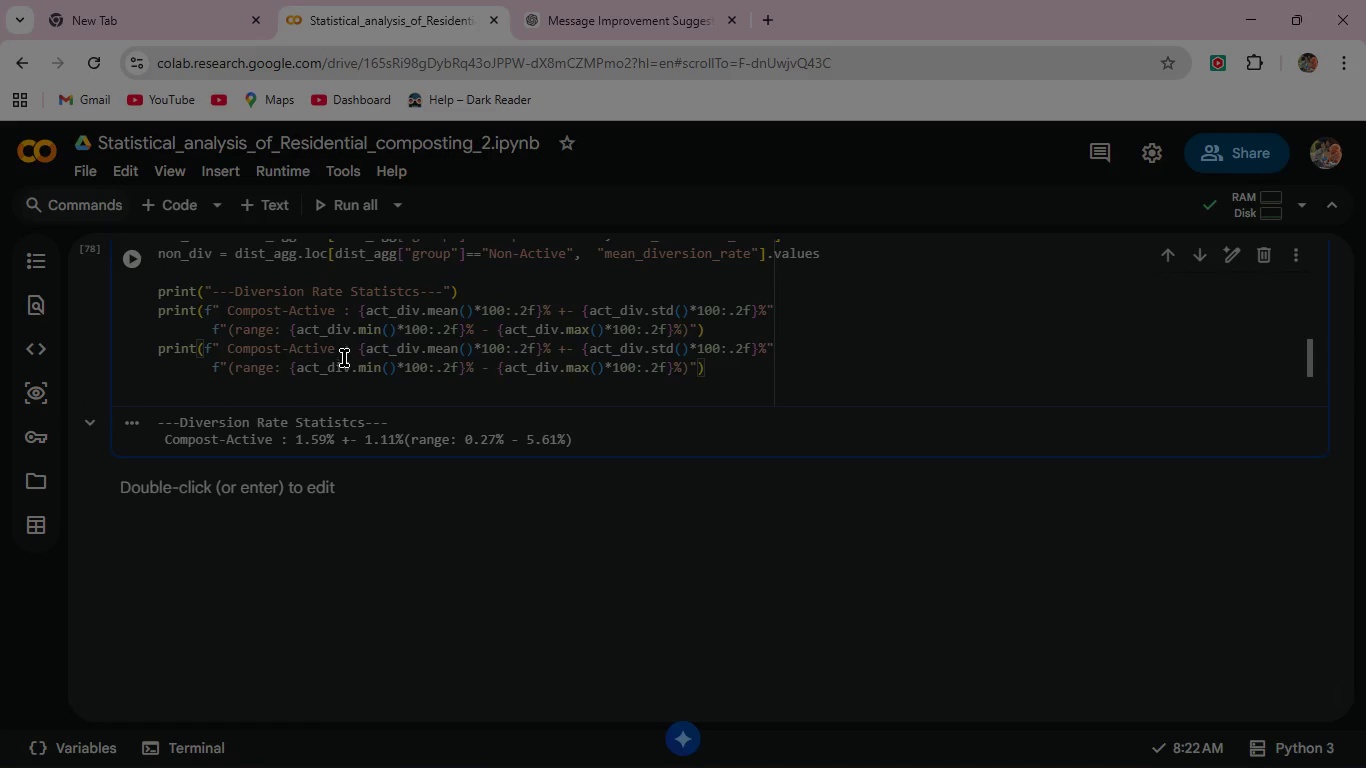 
left_click([338, 347])
 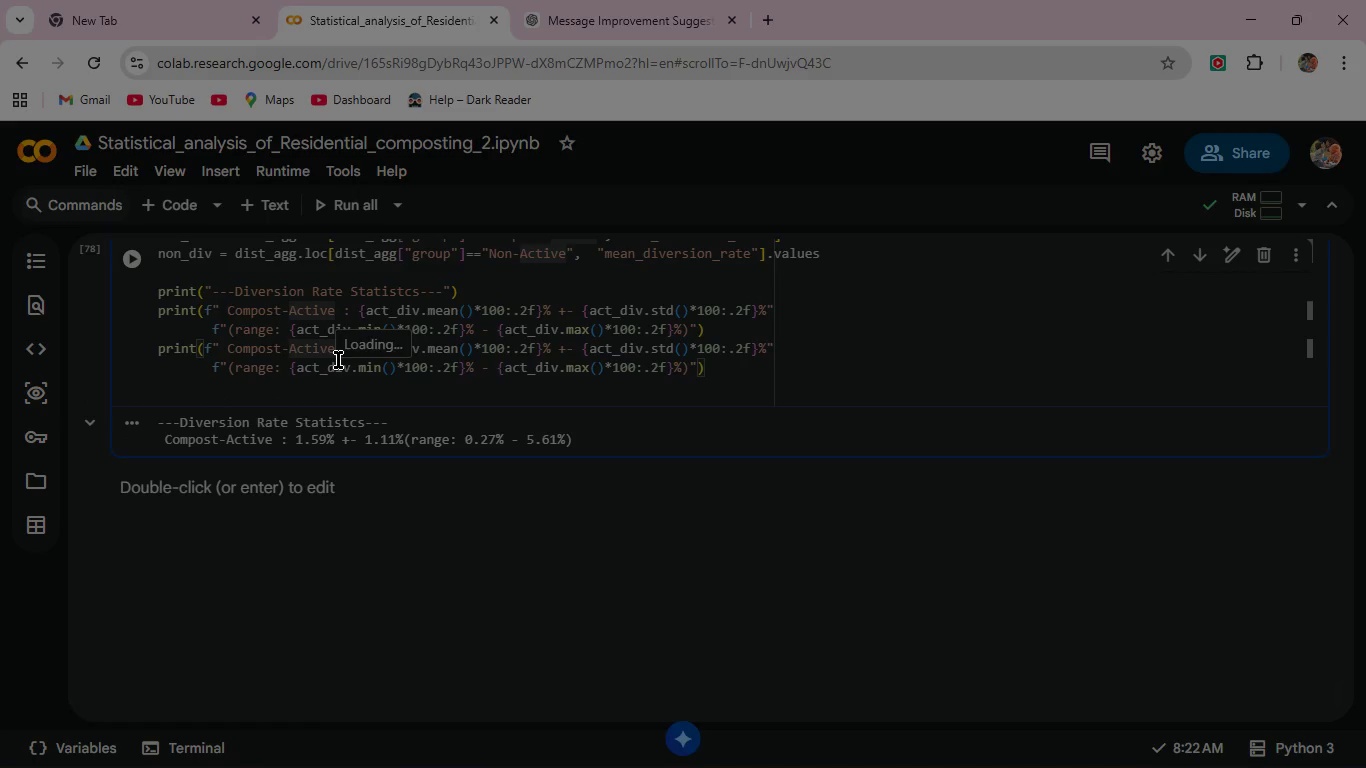 
key(Backspace)
 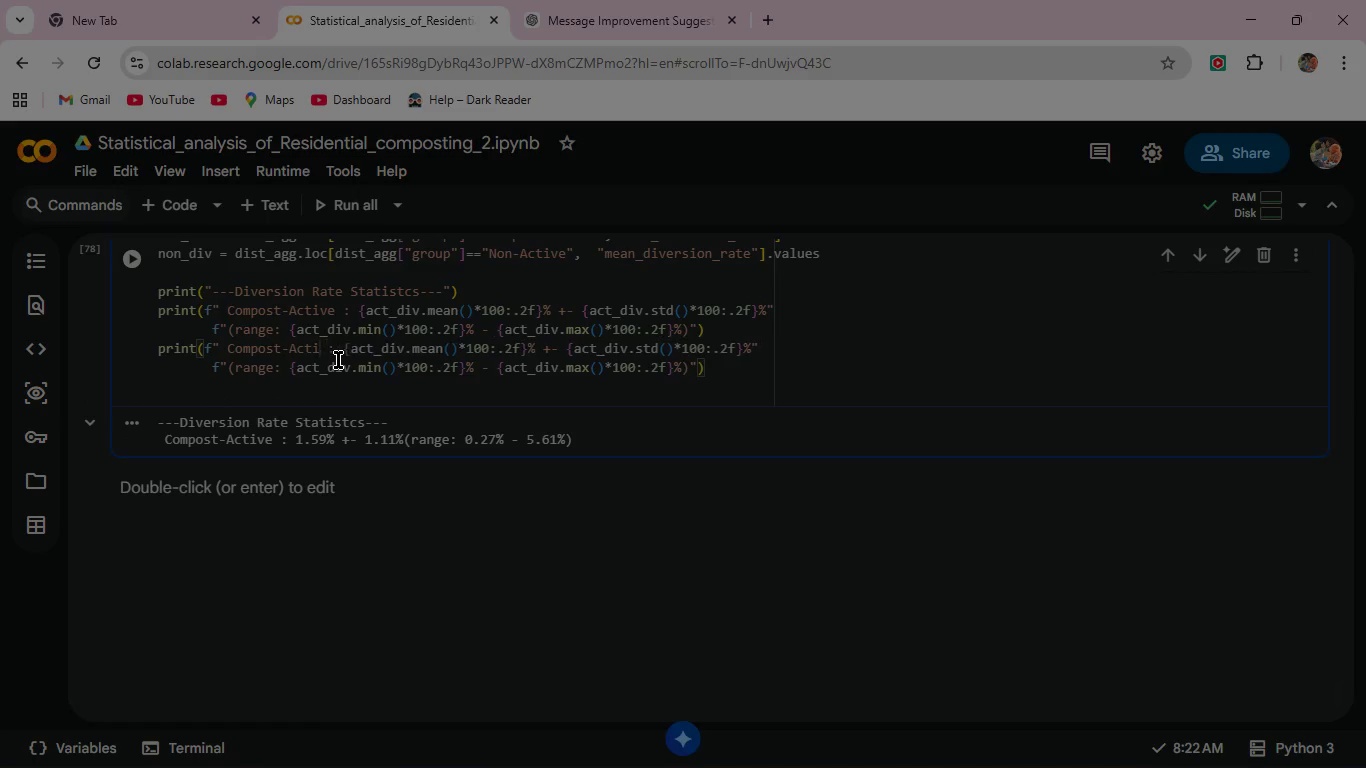 
key(Backspace)
 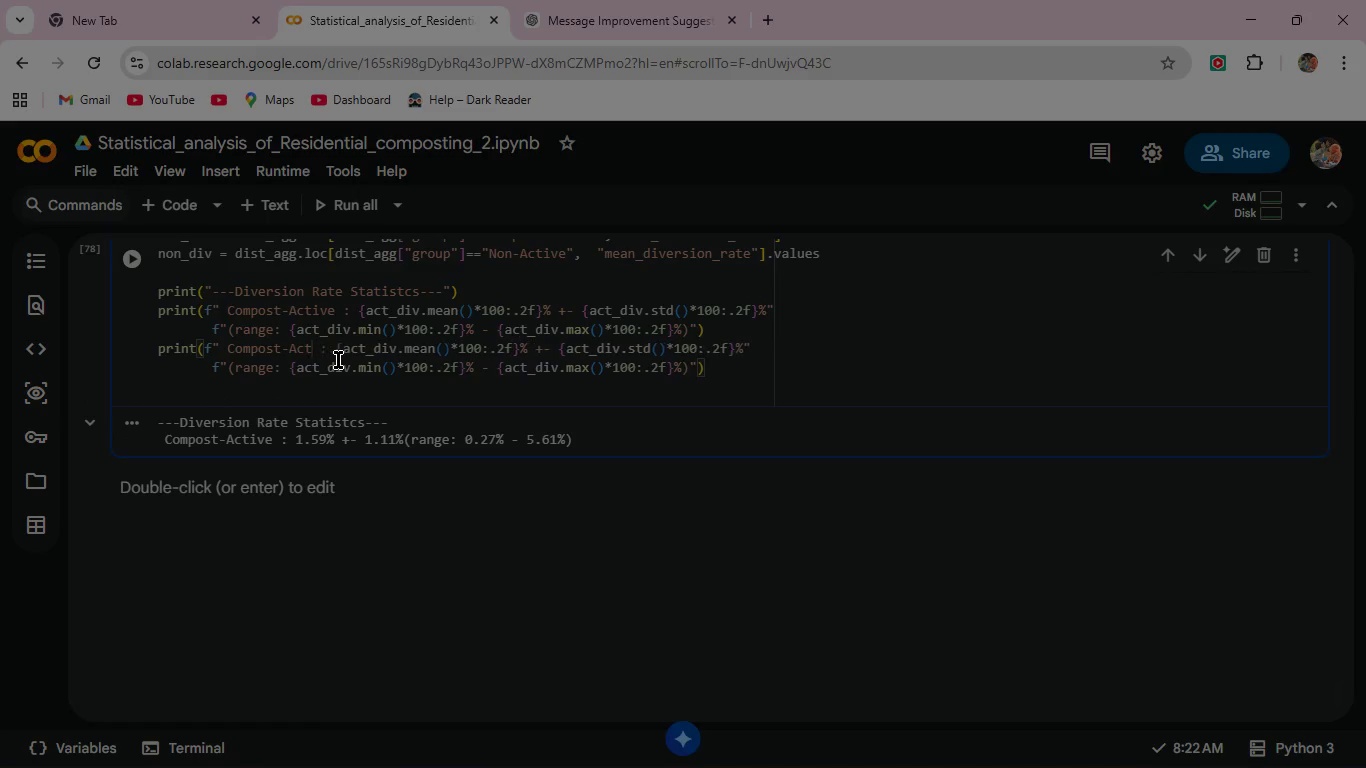 
key(Backspace)
 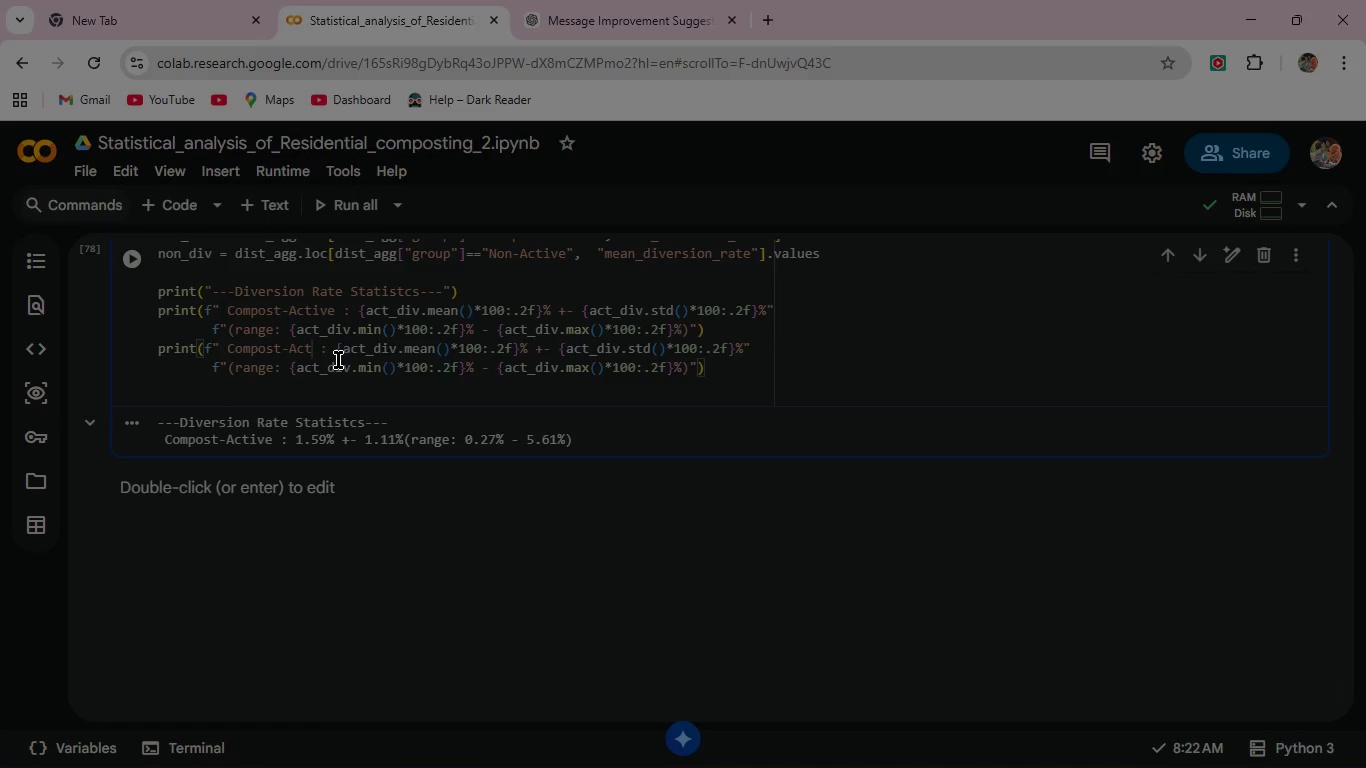 
key(Backspace)
 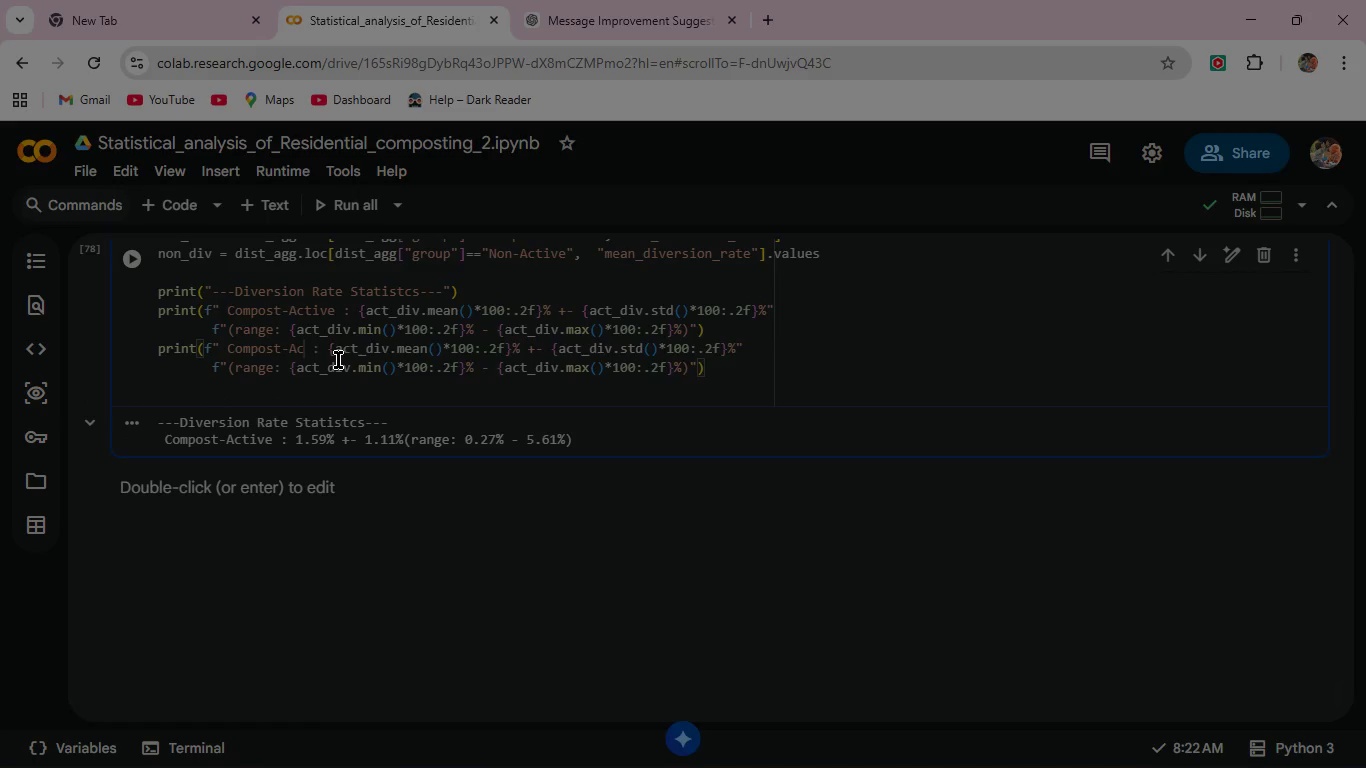 
key(Backspace)
 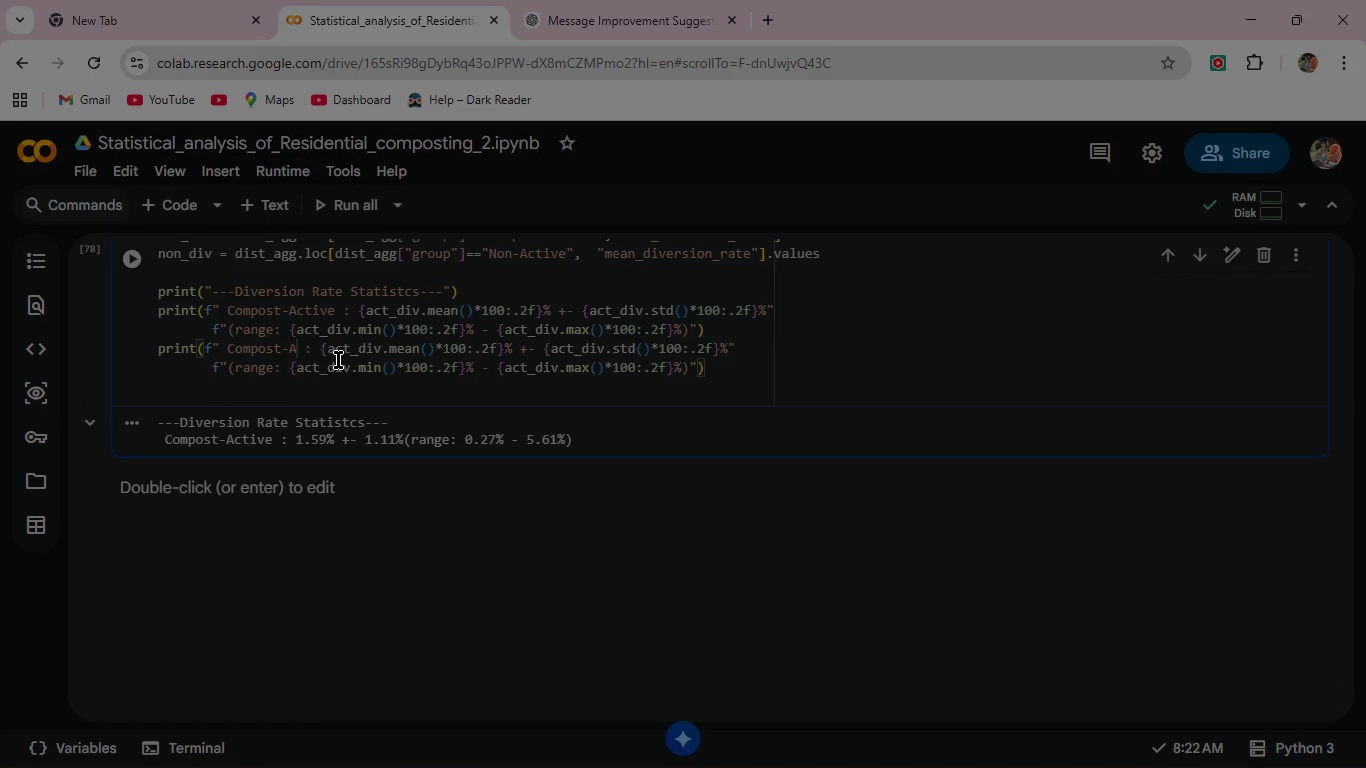 
key(Backspace)
 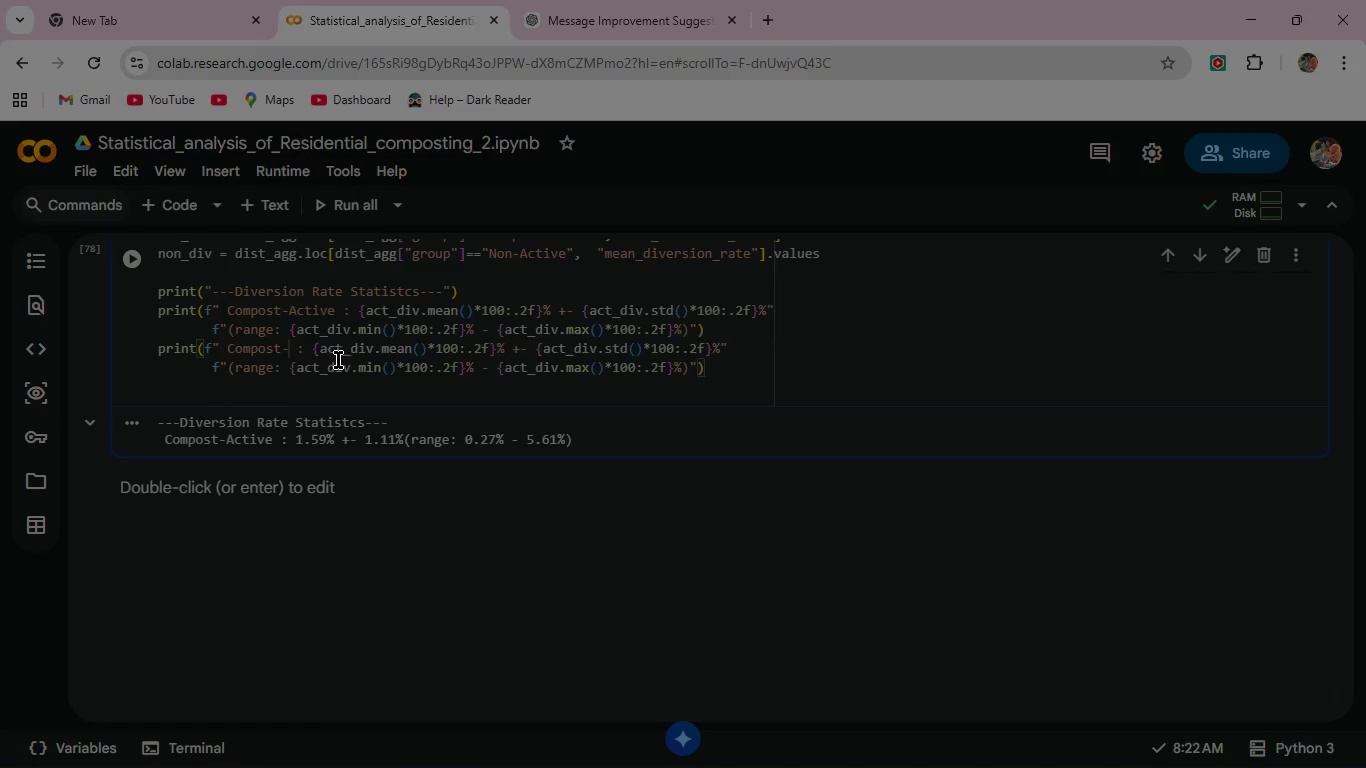 
key(Backspace)
 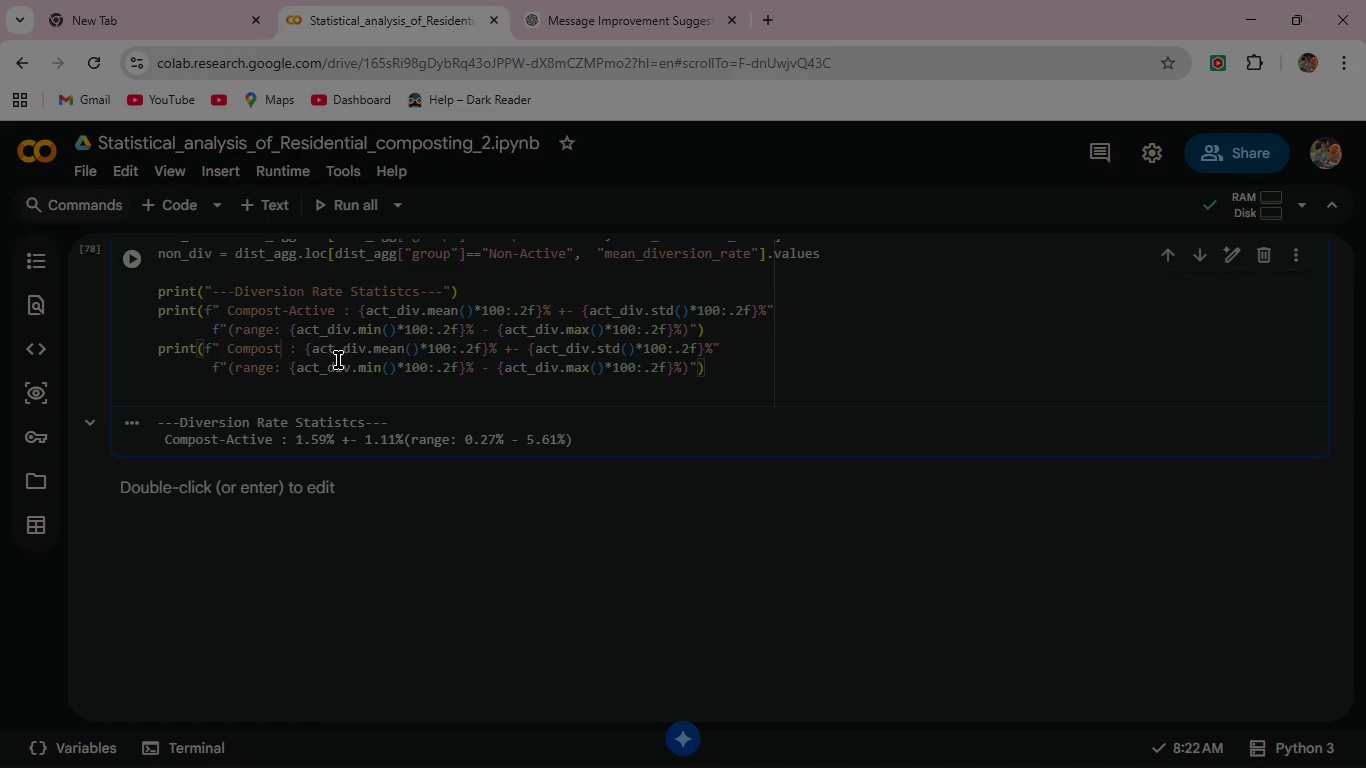 
key(Backspace)
 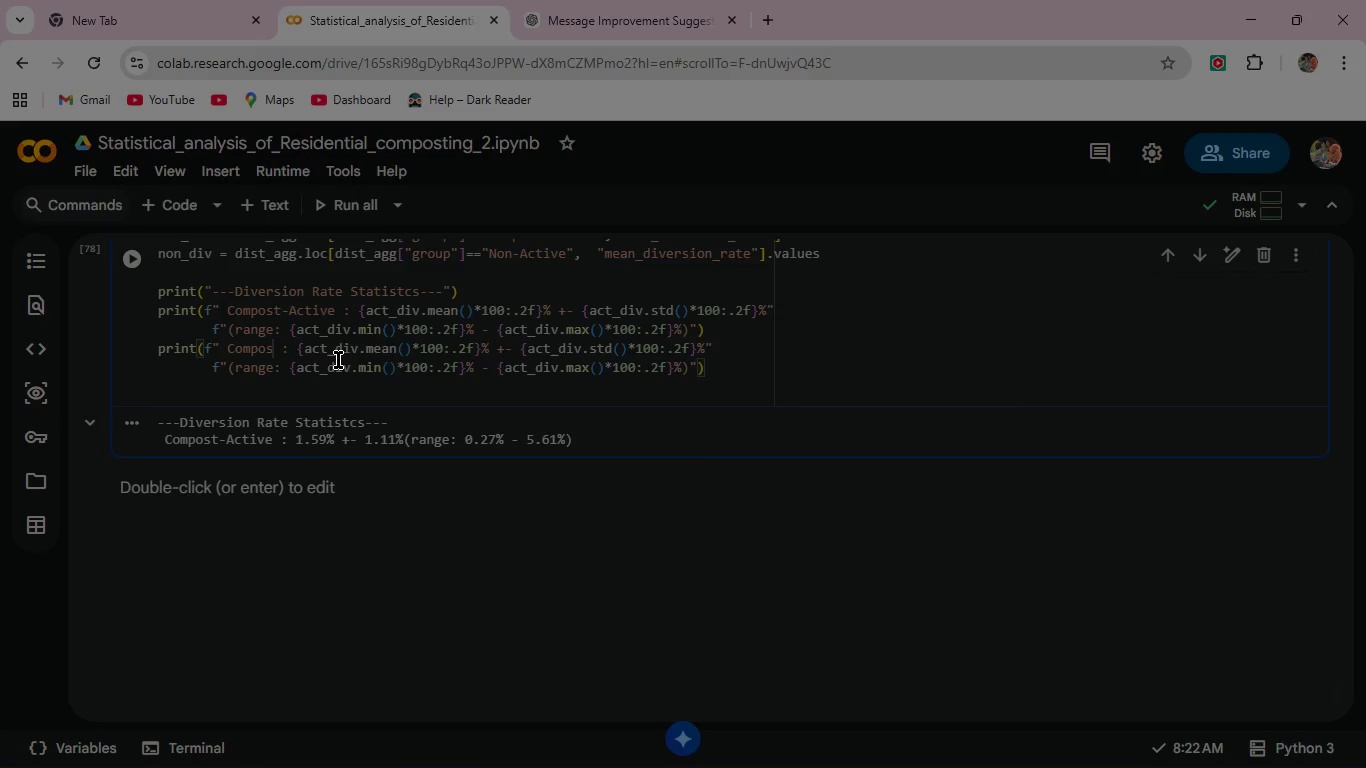 
key(Backspace)
 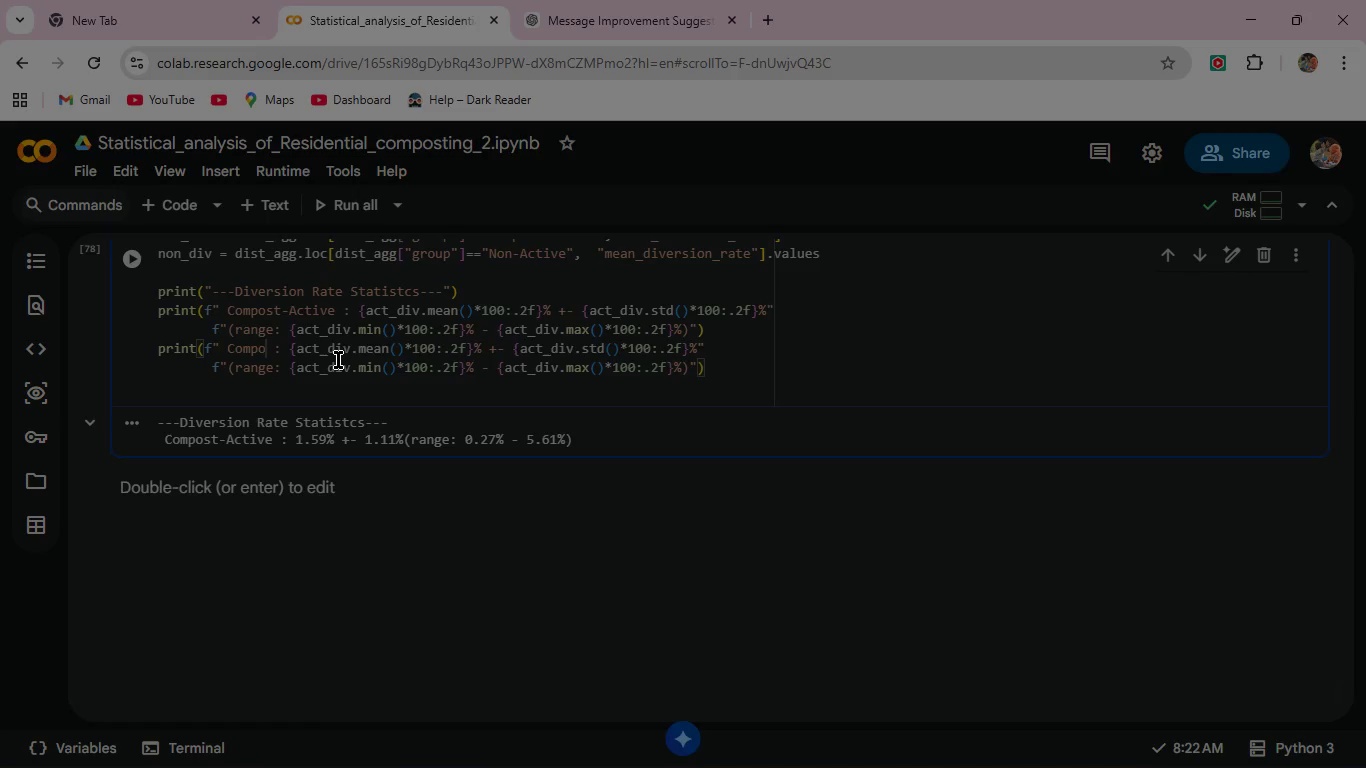 
key(Backspace)
 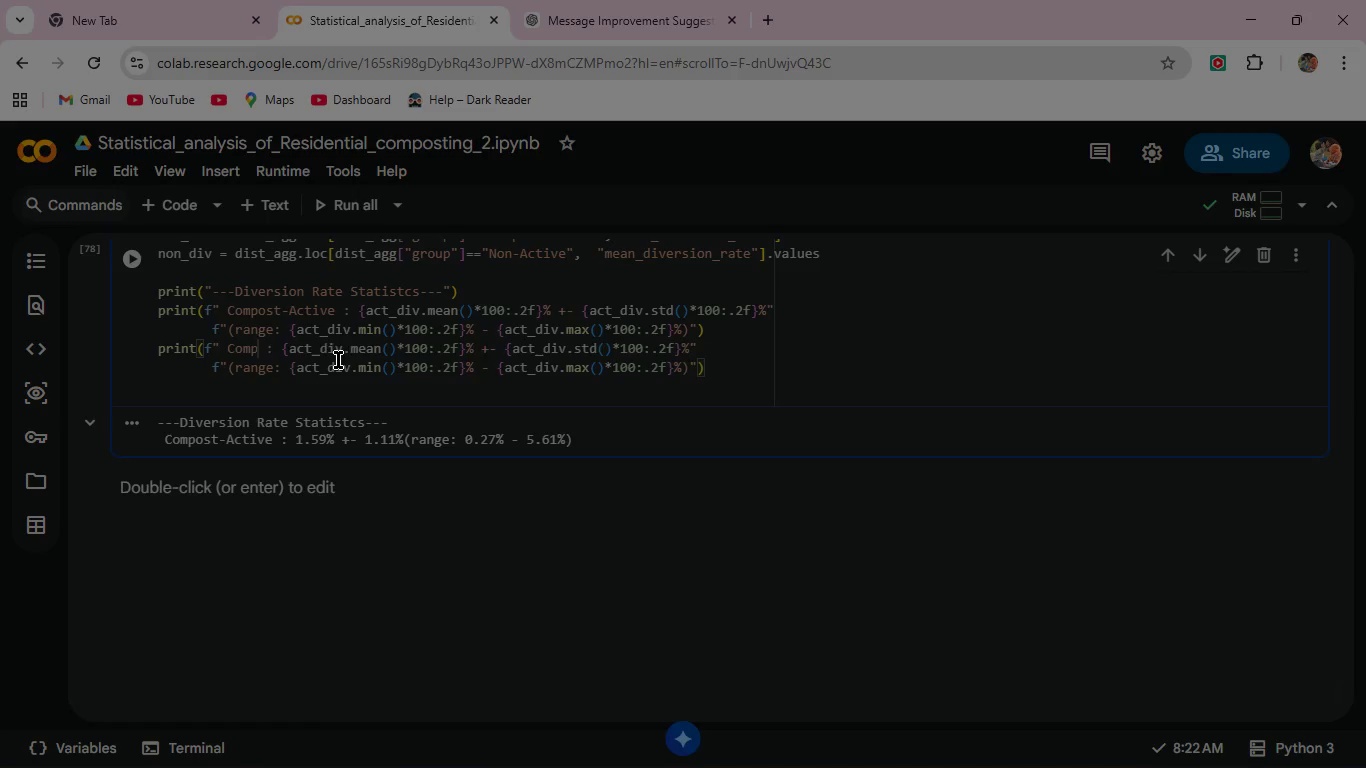 
key(Backspace)
 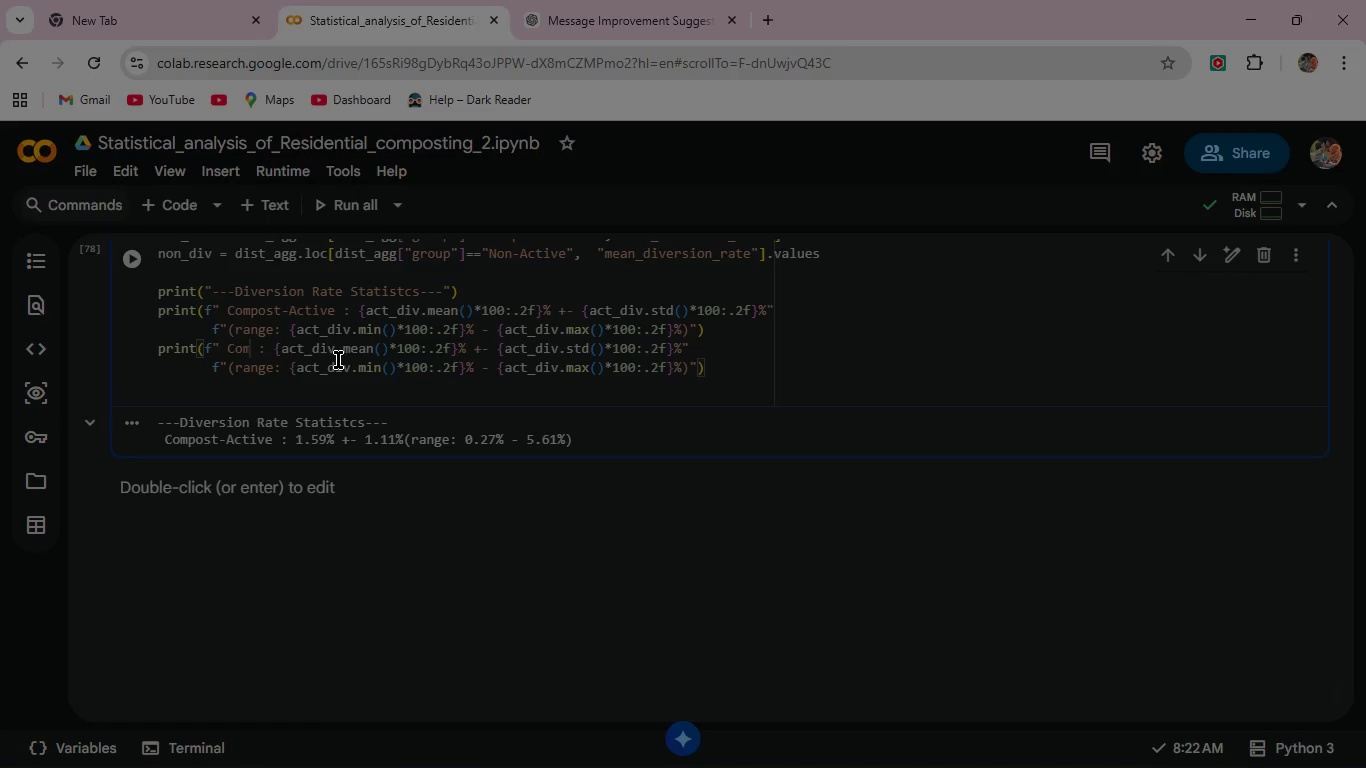 
key(Backspace)
 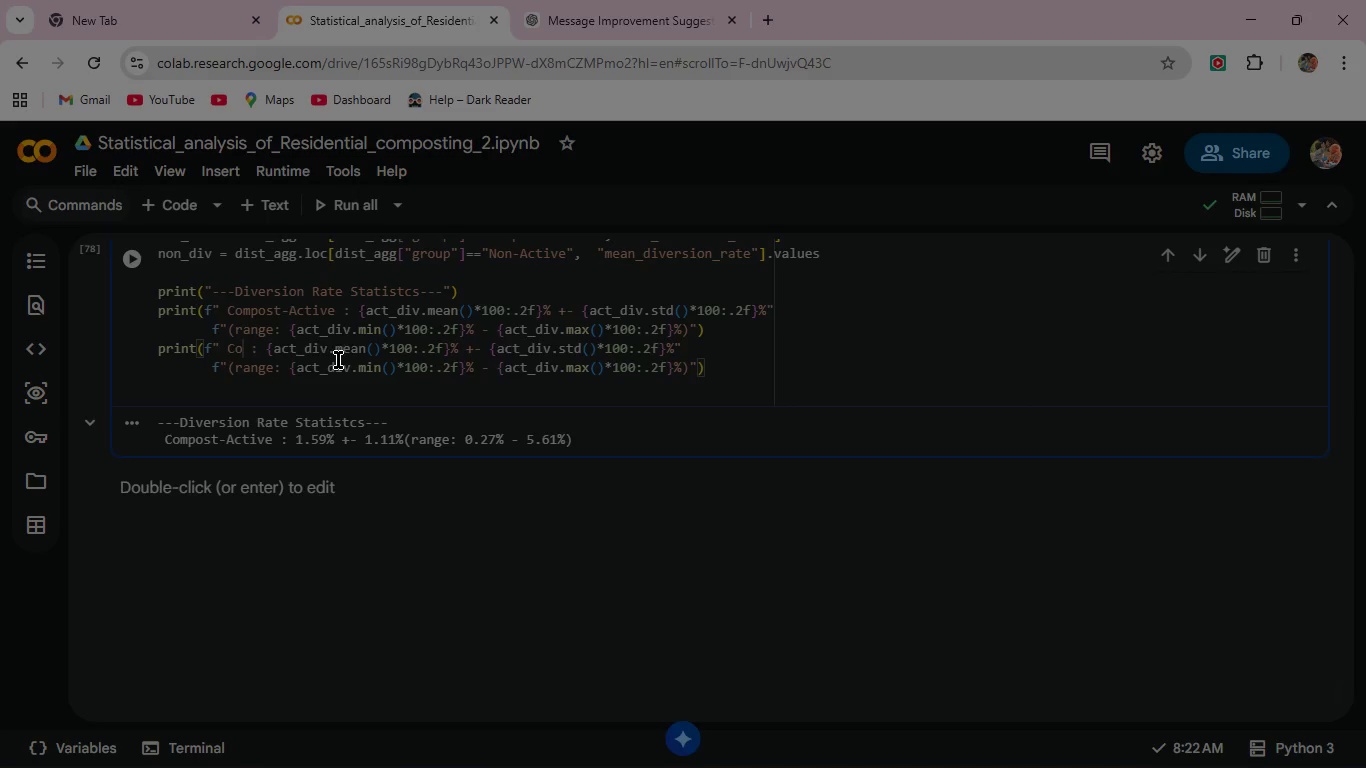 
key(Backspace)
 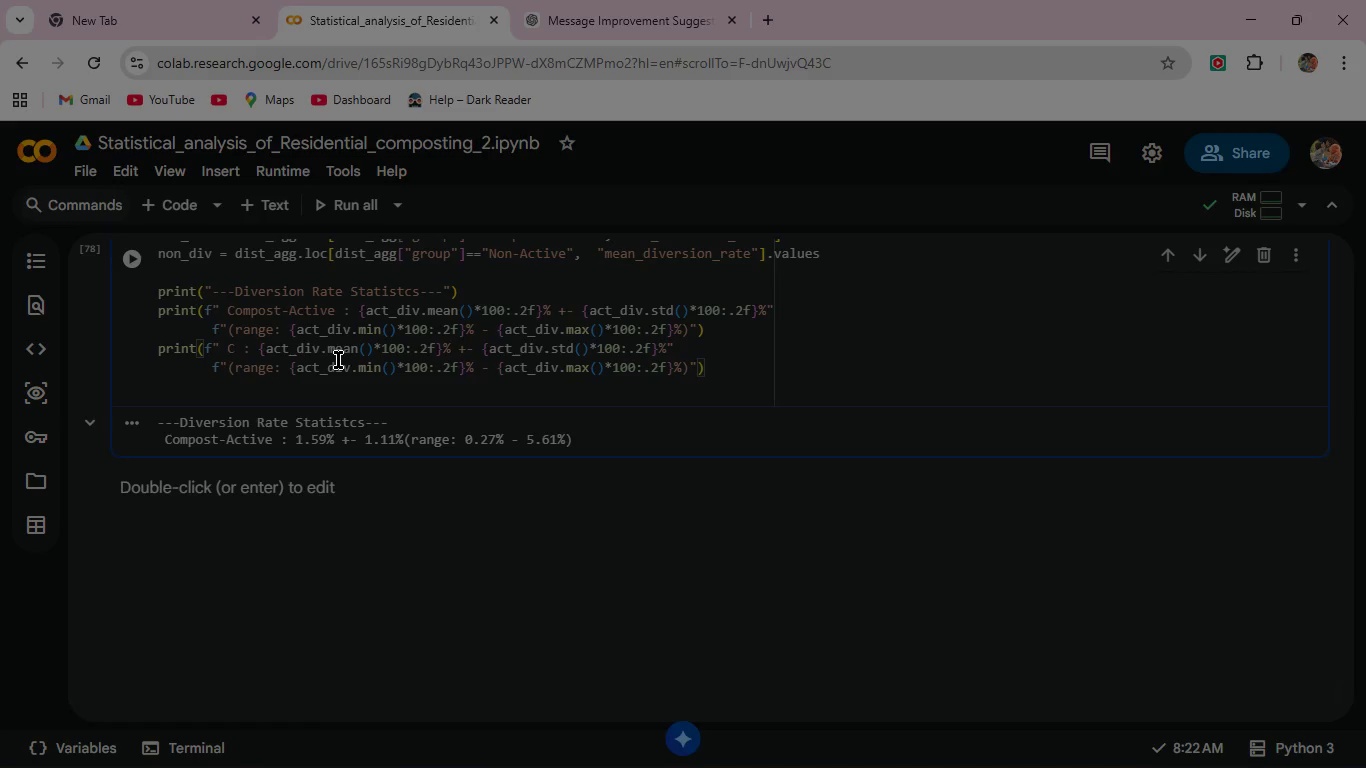 
key(Backspace)
 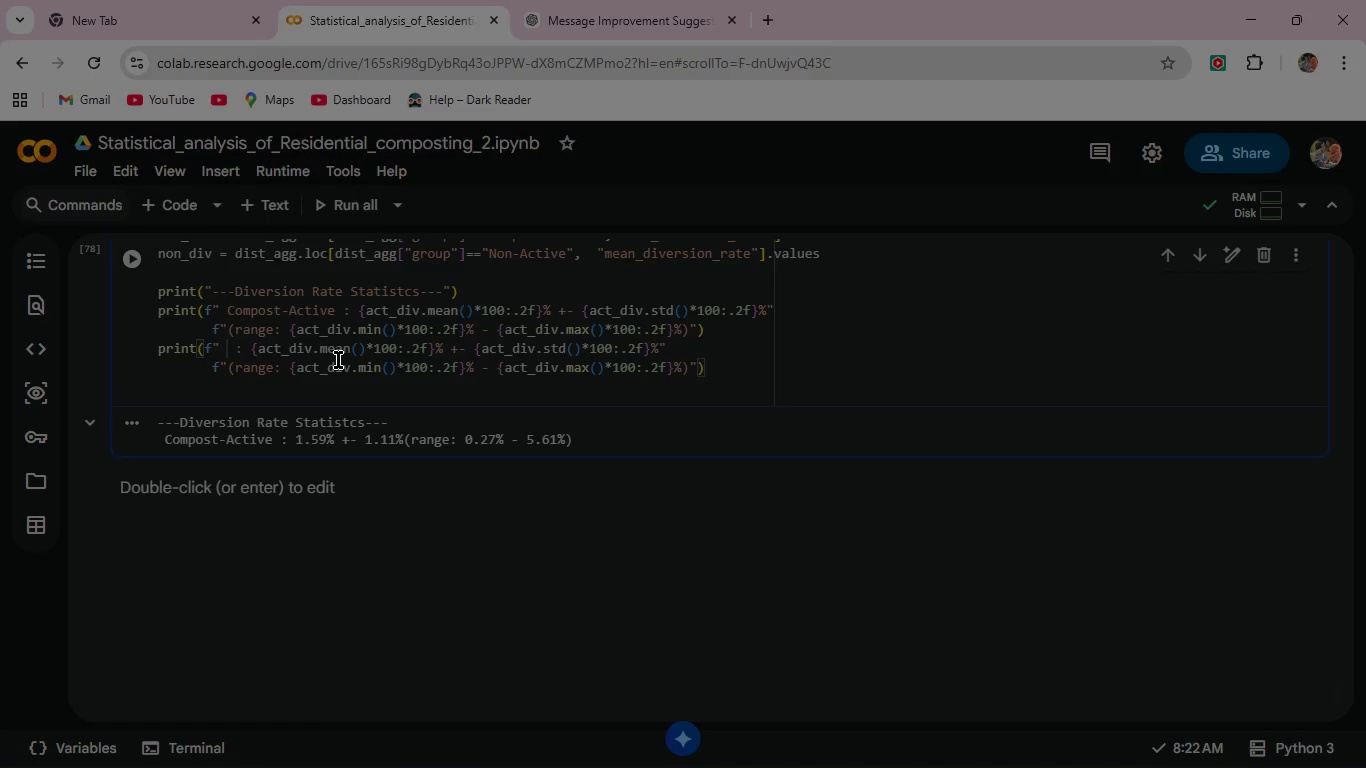 
type(Non Active )
 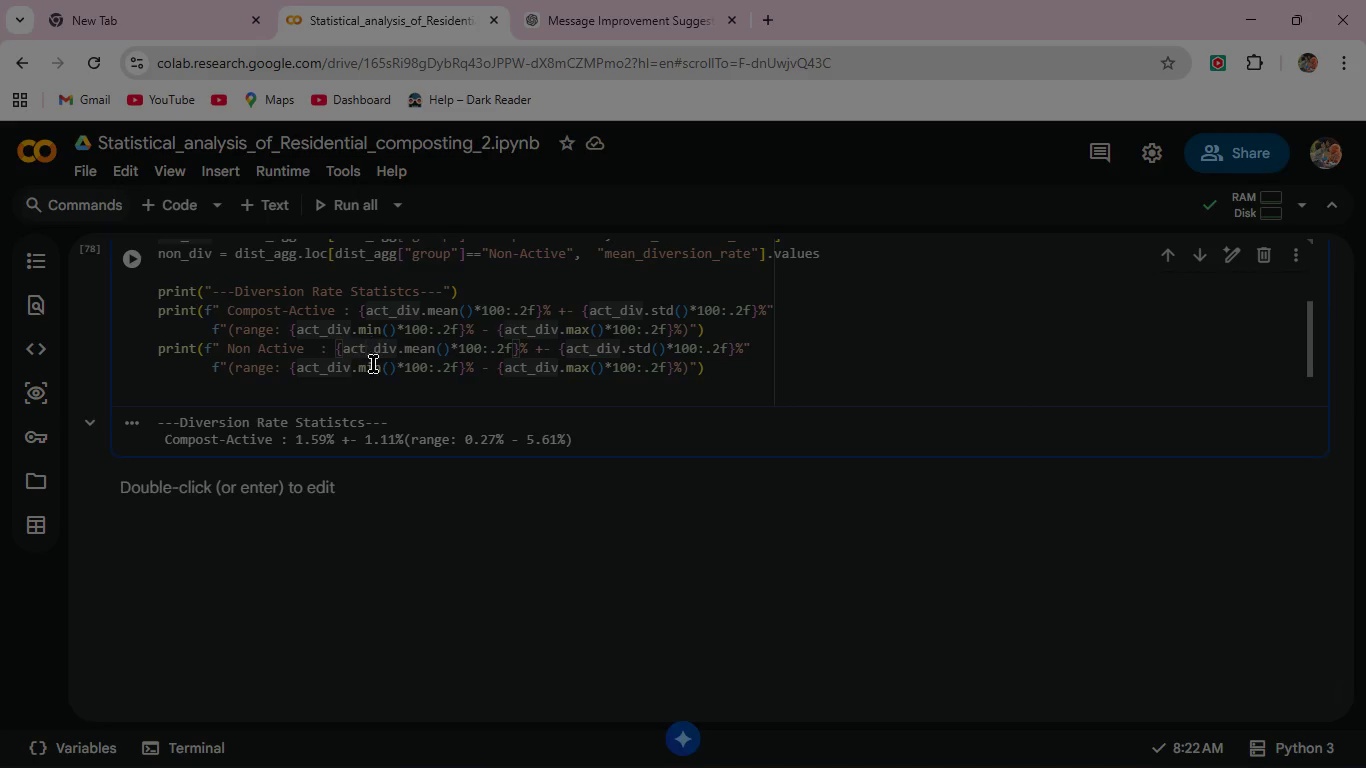 
wait(7.83)
 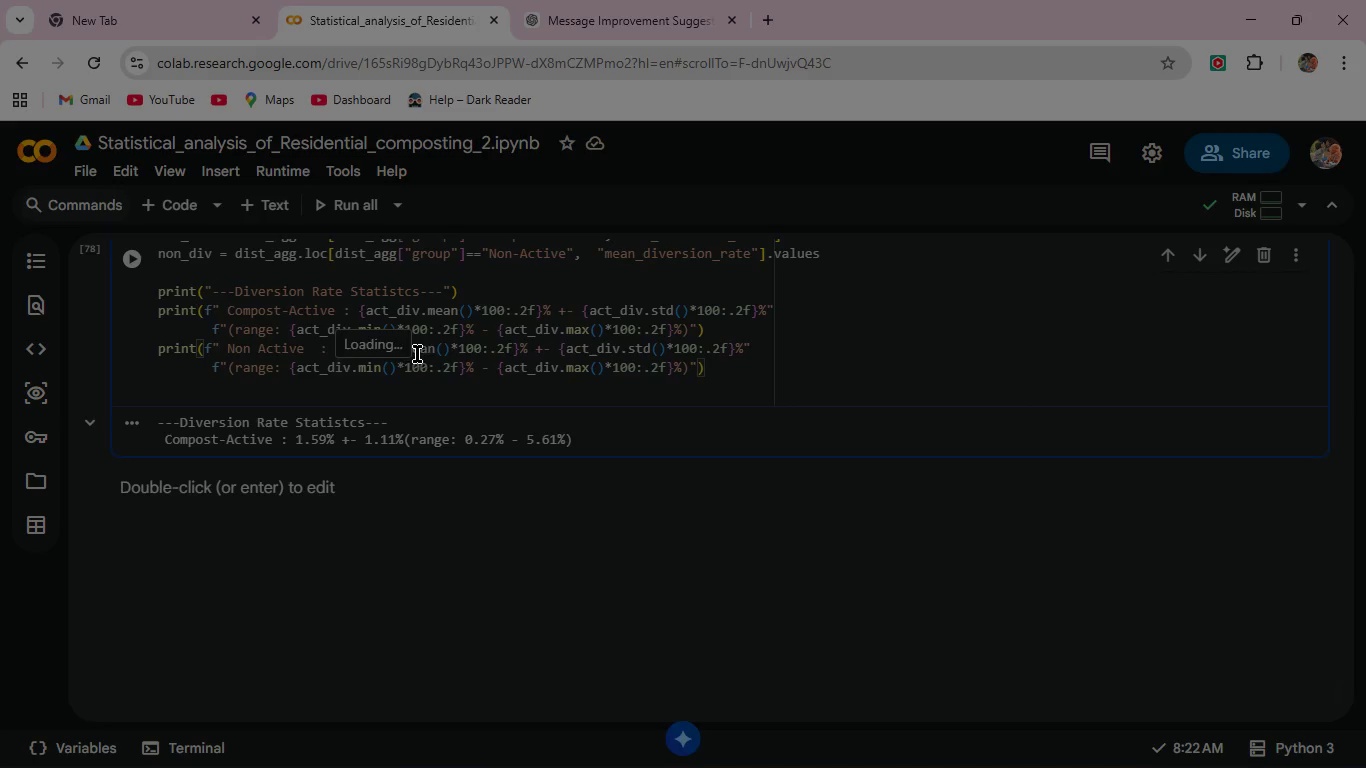 
key(Backspace)
key(Backspace)
key(Backspace)
type(non)
 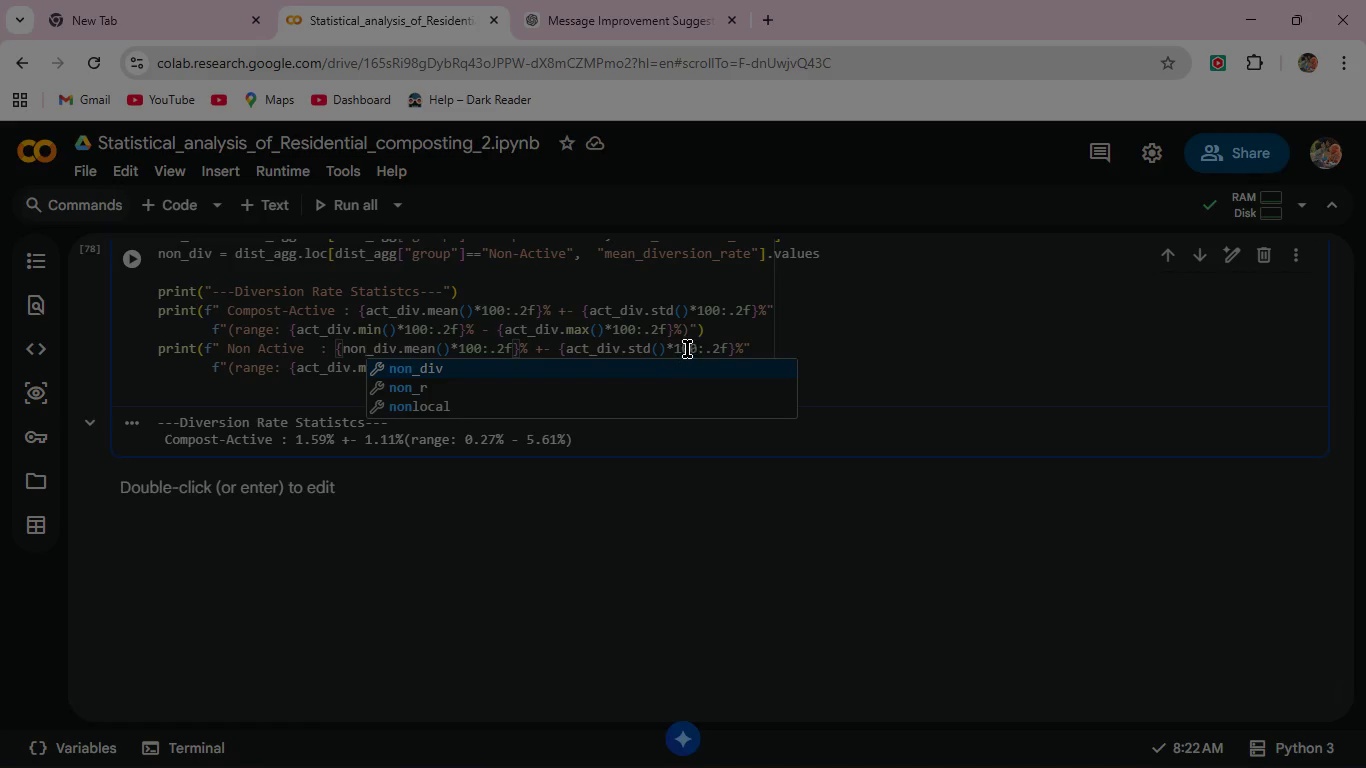 
wait(5.98)
 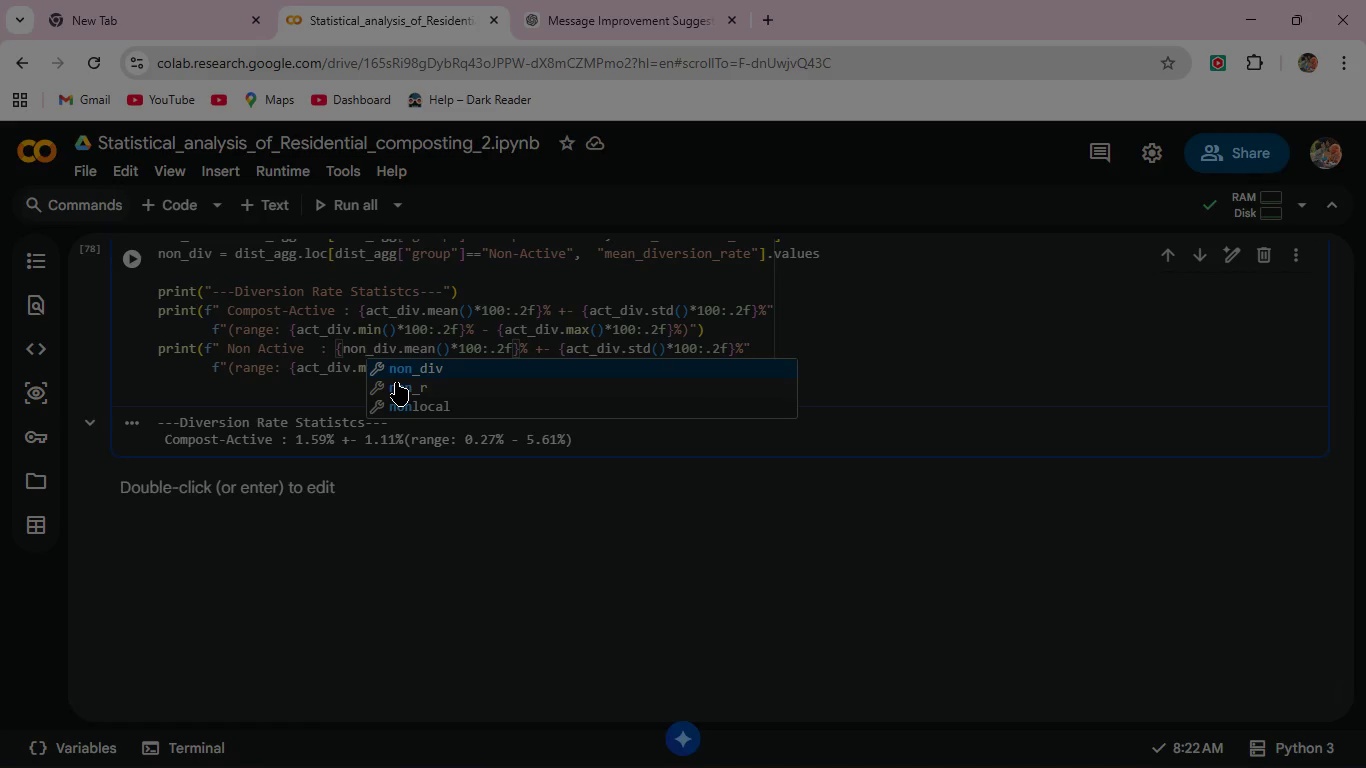 
left_click([585, 351])
 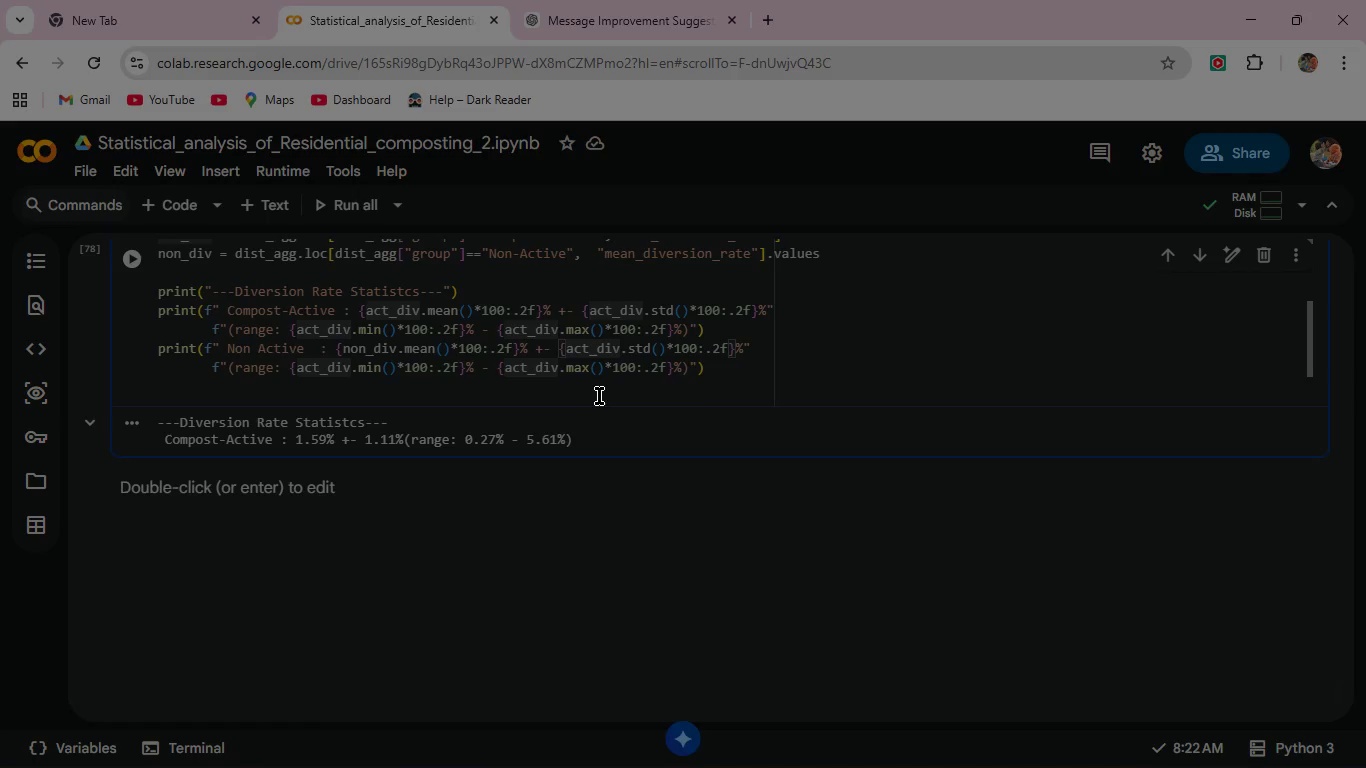 
key(Backspace)
key(Backspace)
key(Backspace)
type(non)
 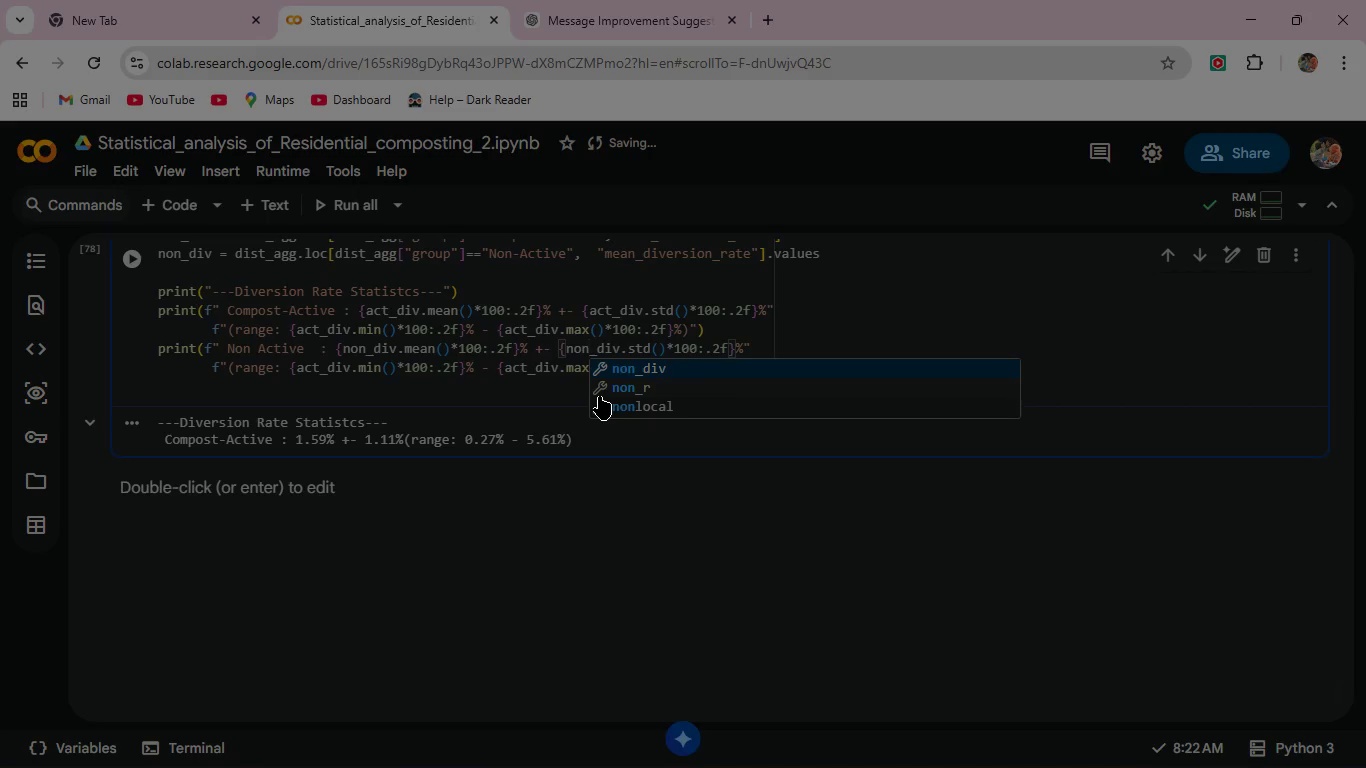 
wait(5.92)
 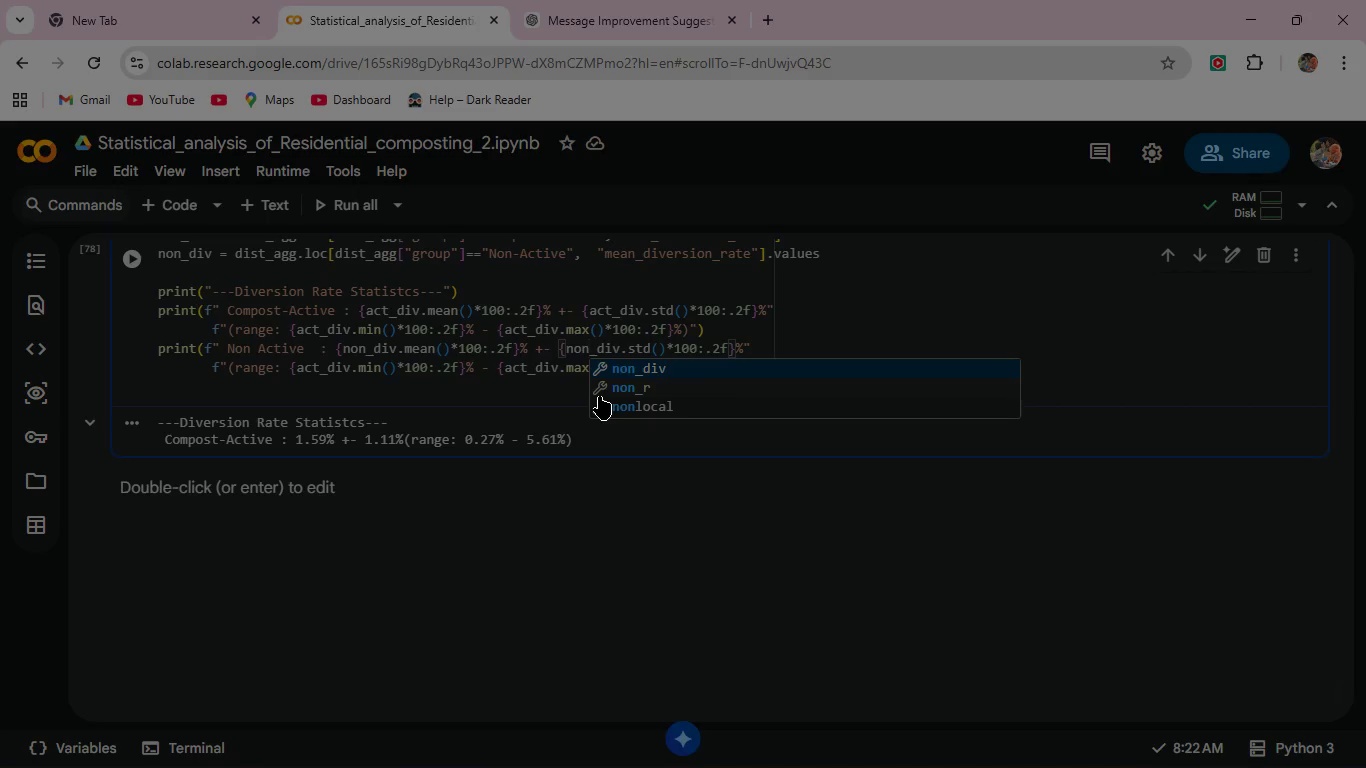 
left_click([319, 367])
 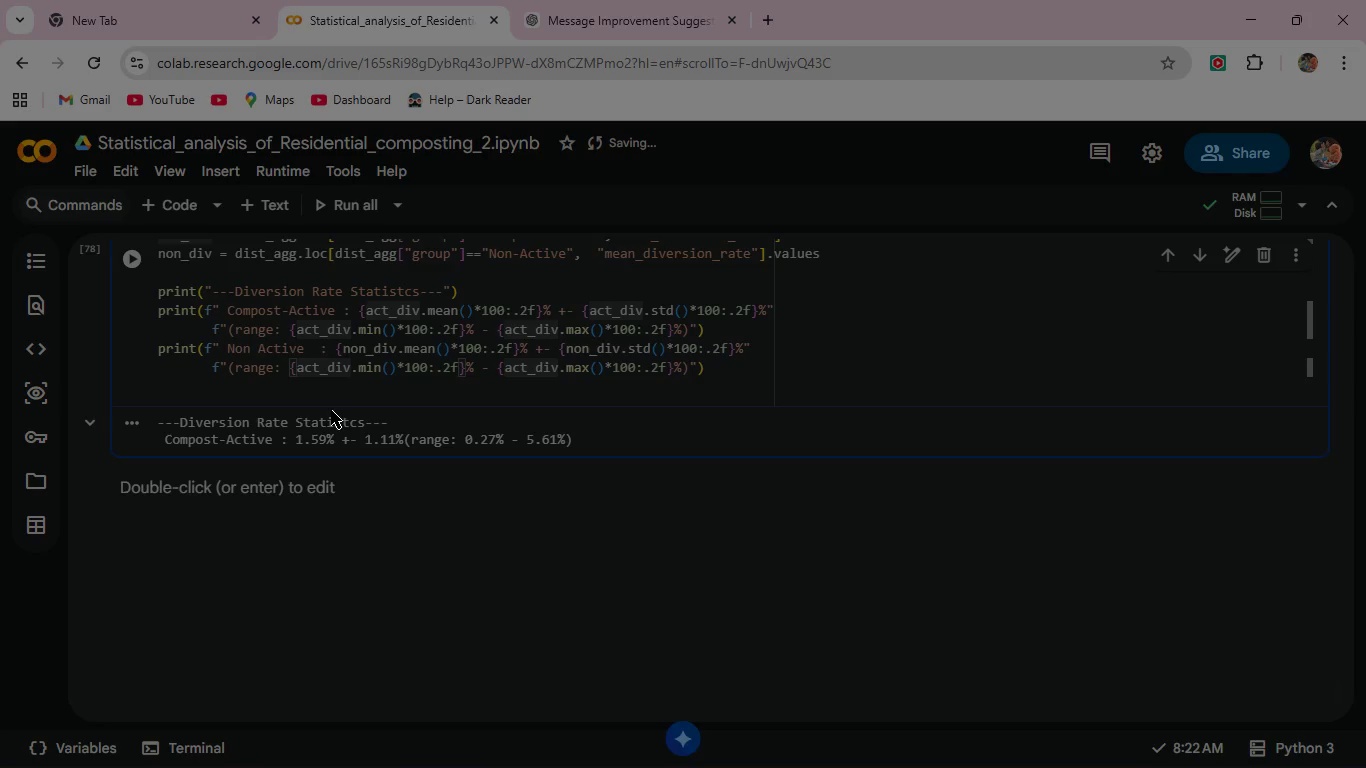 
key(Backspace)
key(Backspace)
key(Backspace)
type(non)
 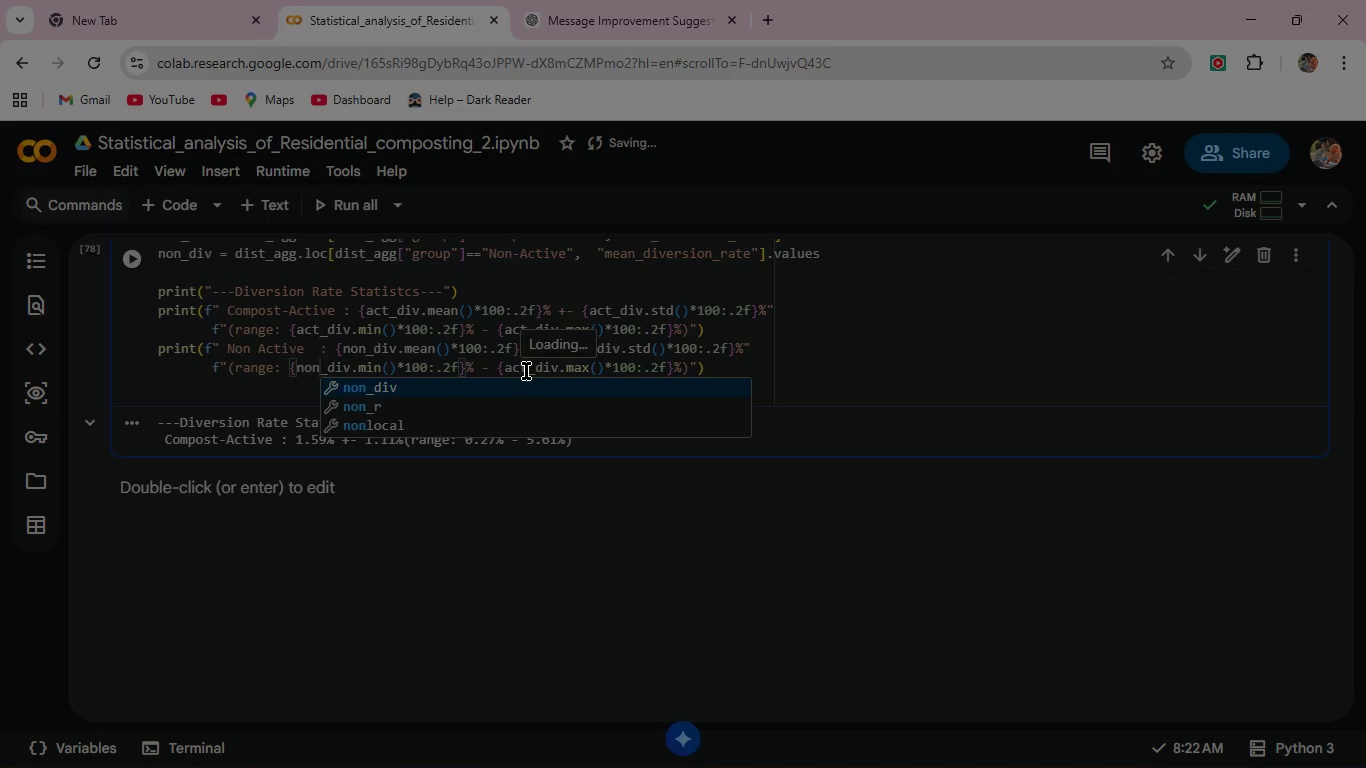 
left_click([526, 371])
 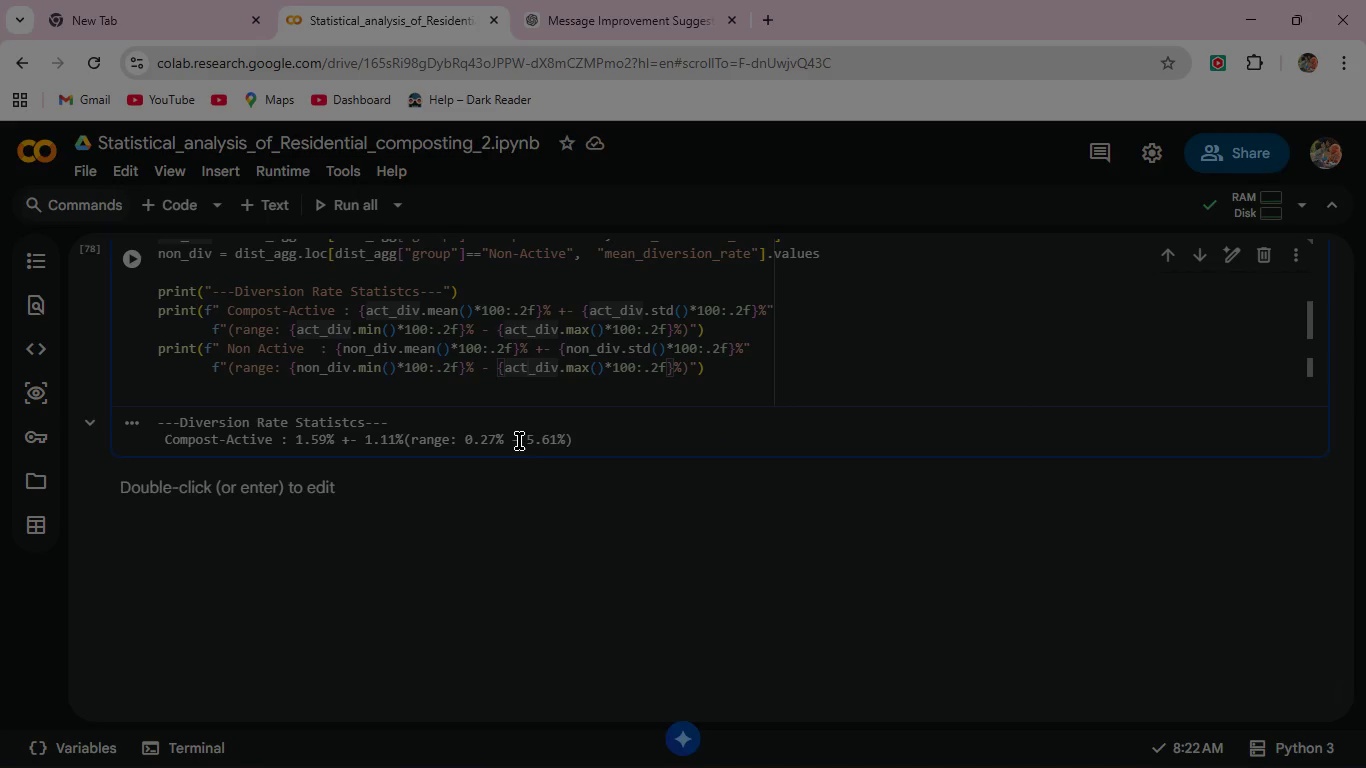 
key(Backspace)
key(Backspace)
key(Backspace)
type(non)
 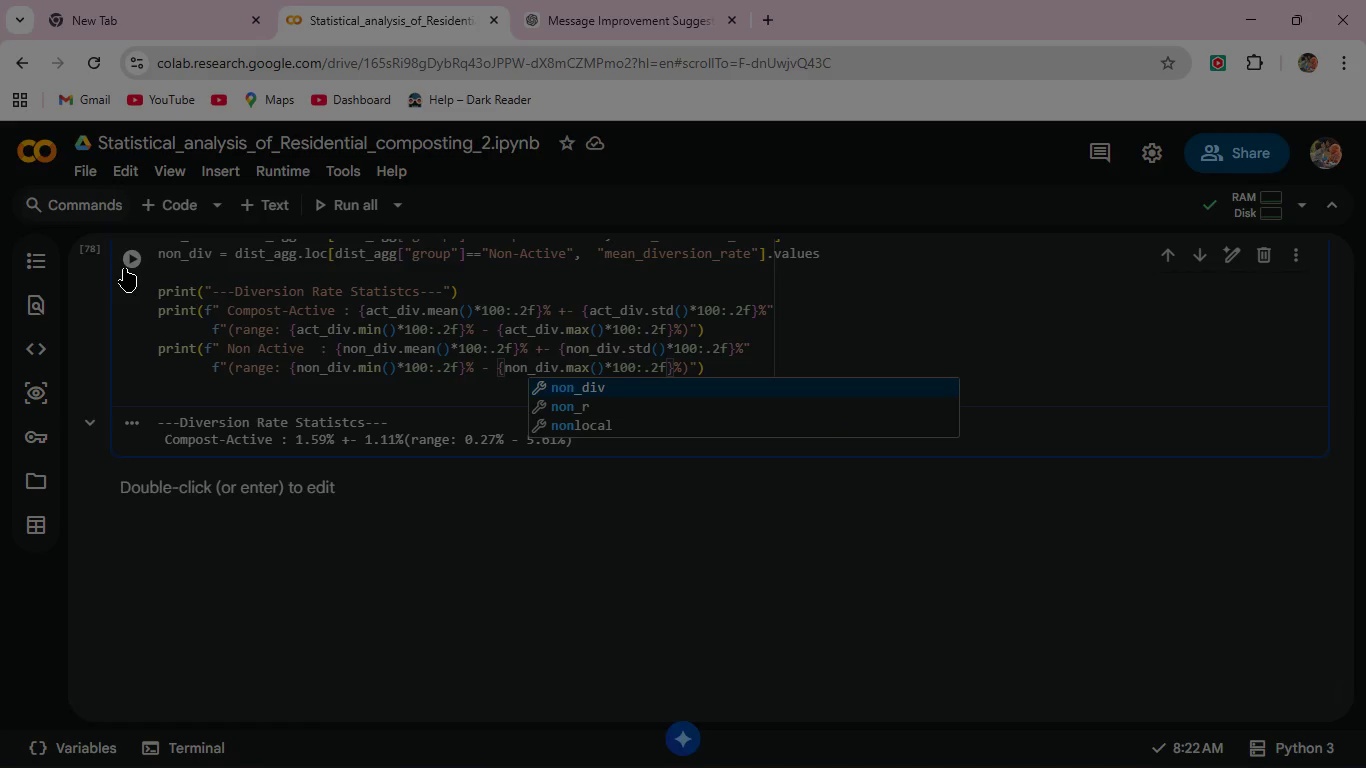 
left_click([135, 260])
 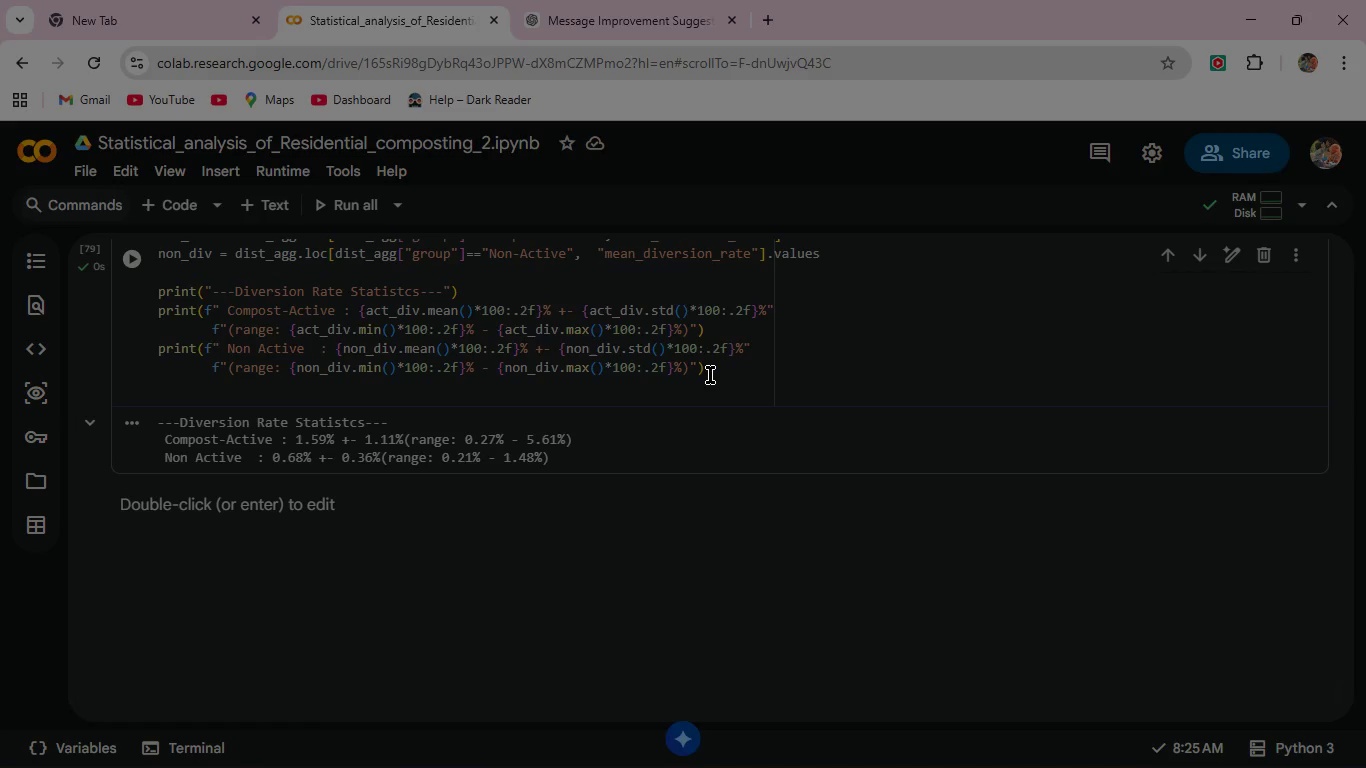 
wait(11.38)
 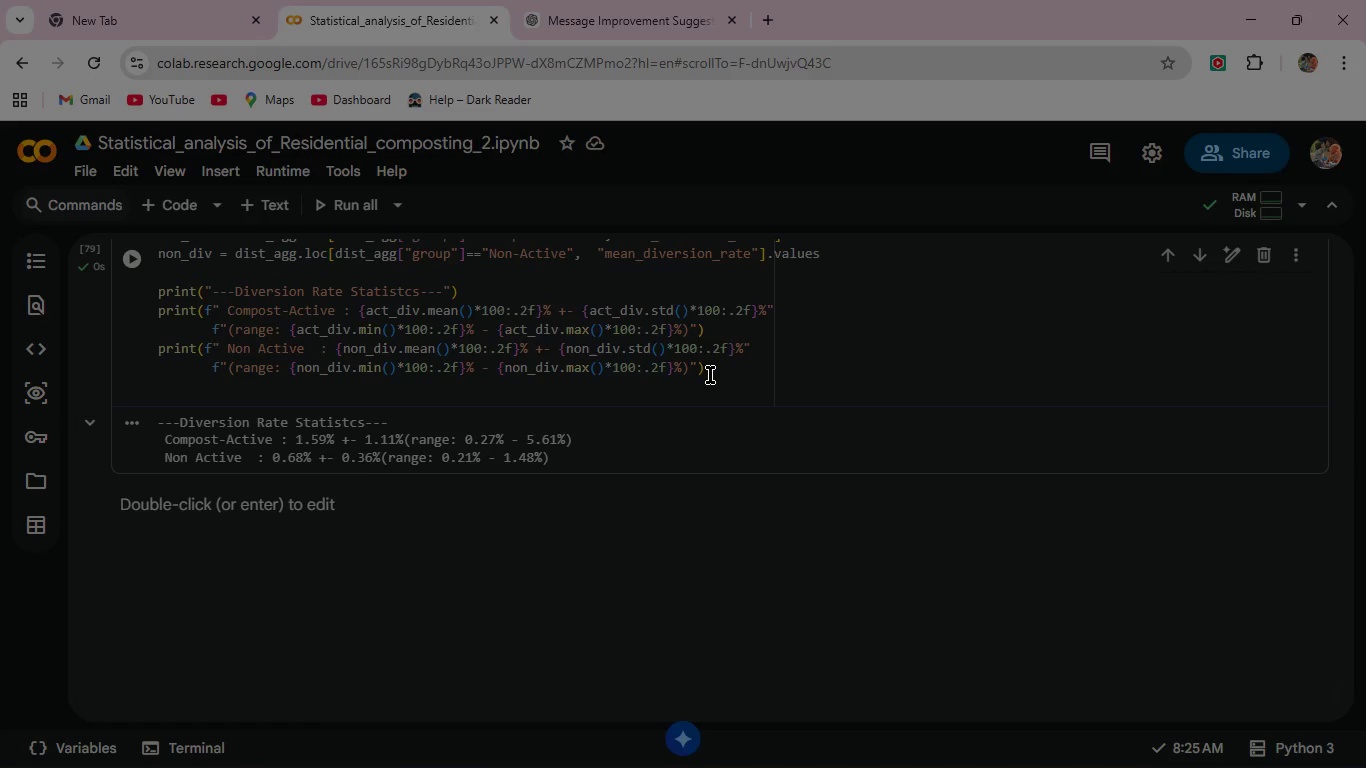 
left_click([713, 371])
 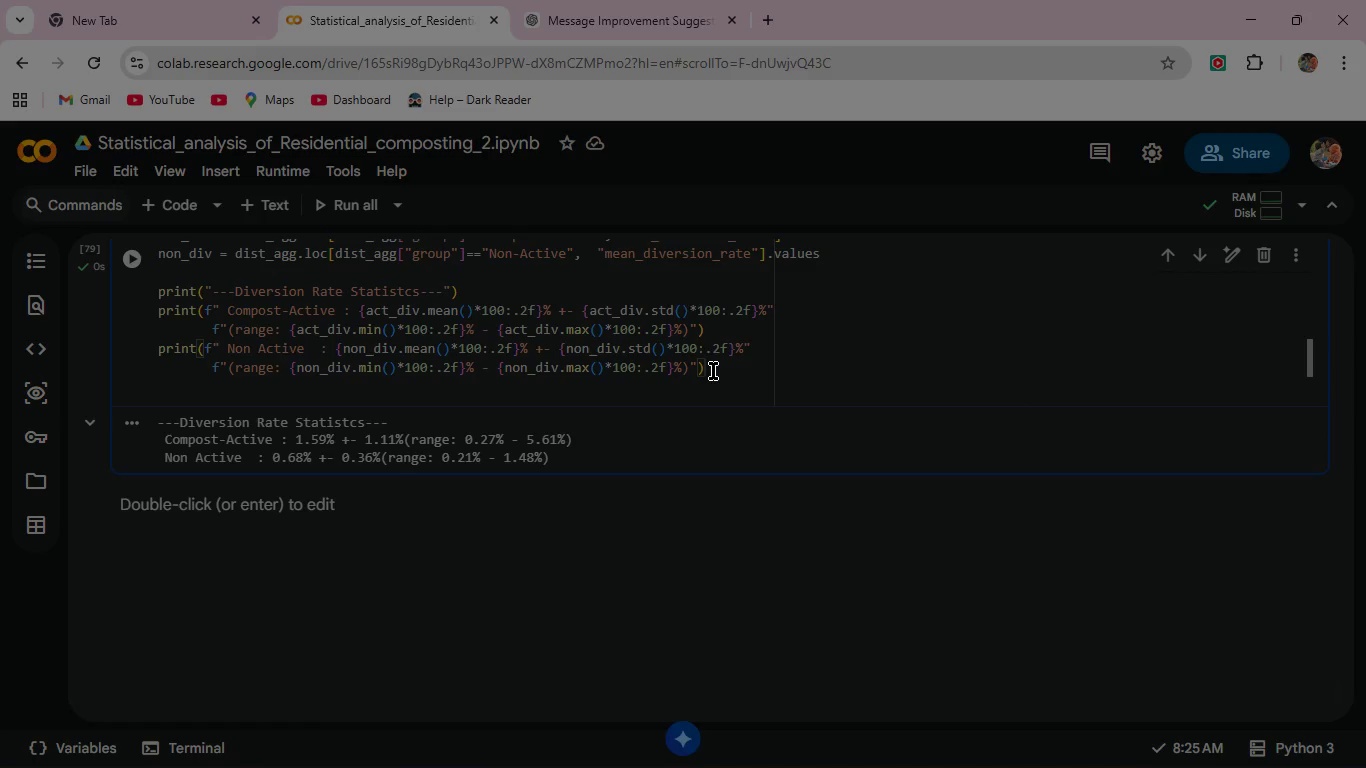 
key(Enter)
 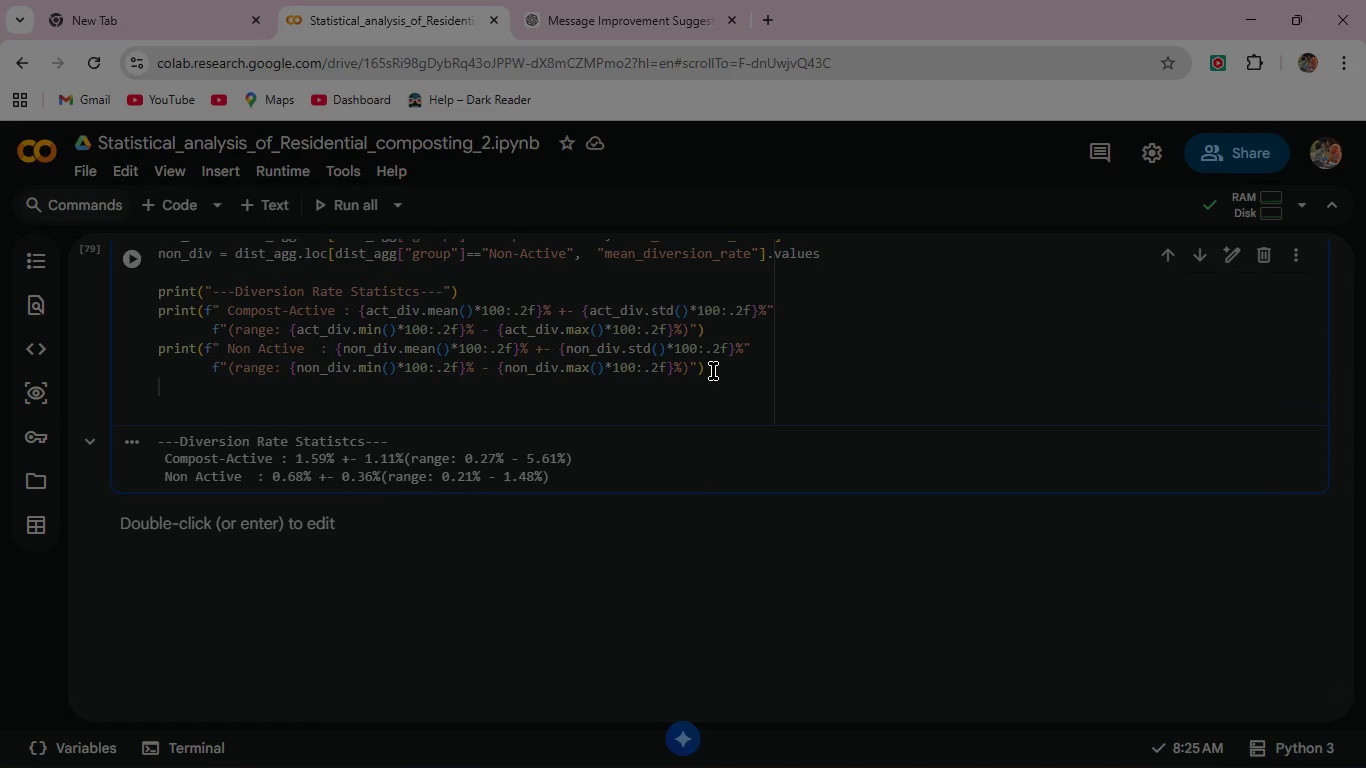 
type(print(f" Ratio  :{ act_div.mean()
 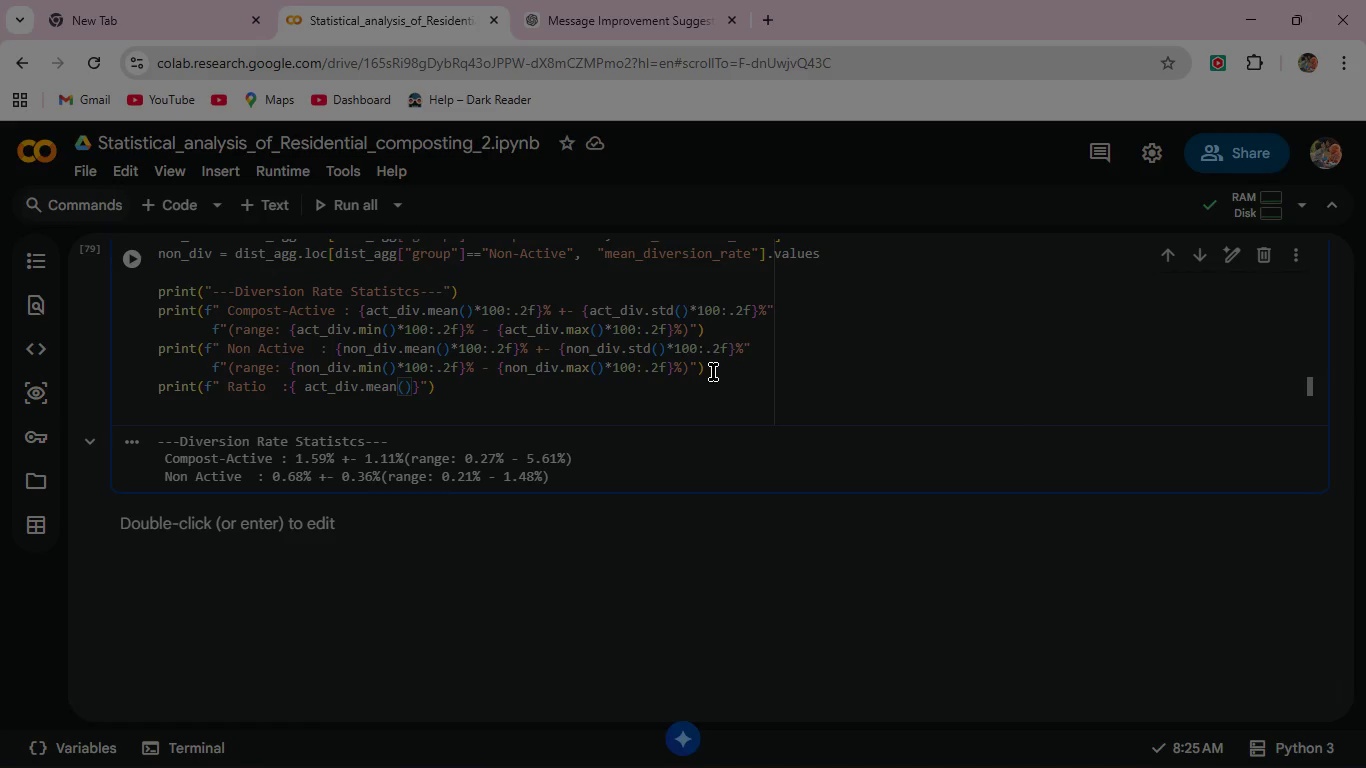 
key(ArrowRight)
 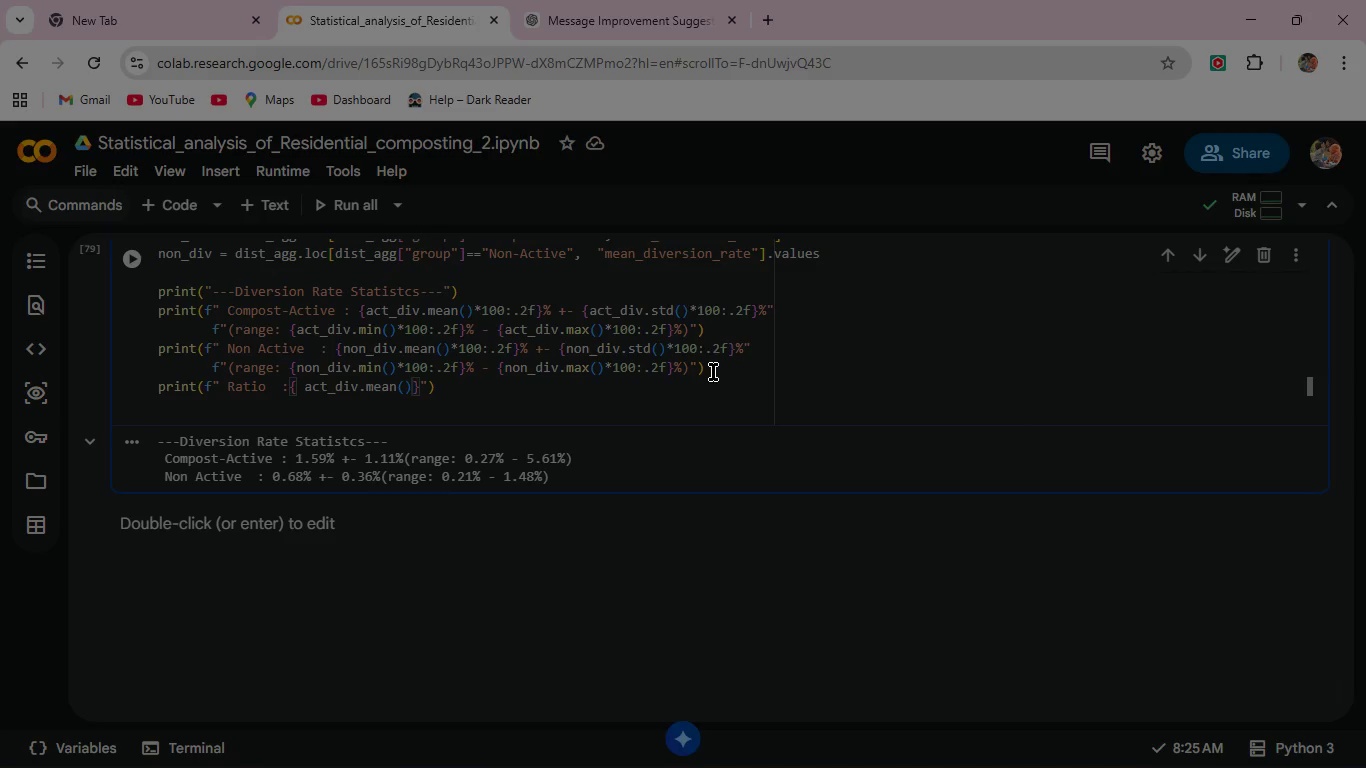 
key(ArrowLeft)
 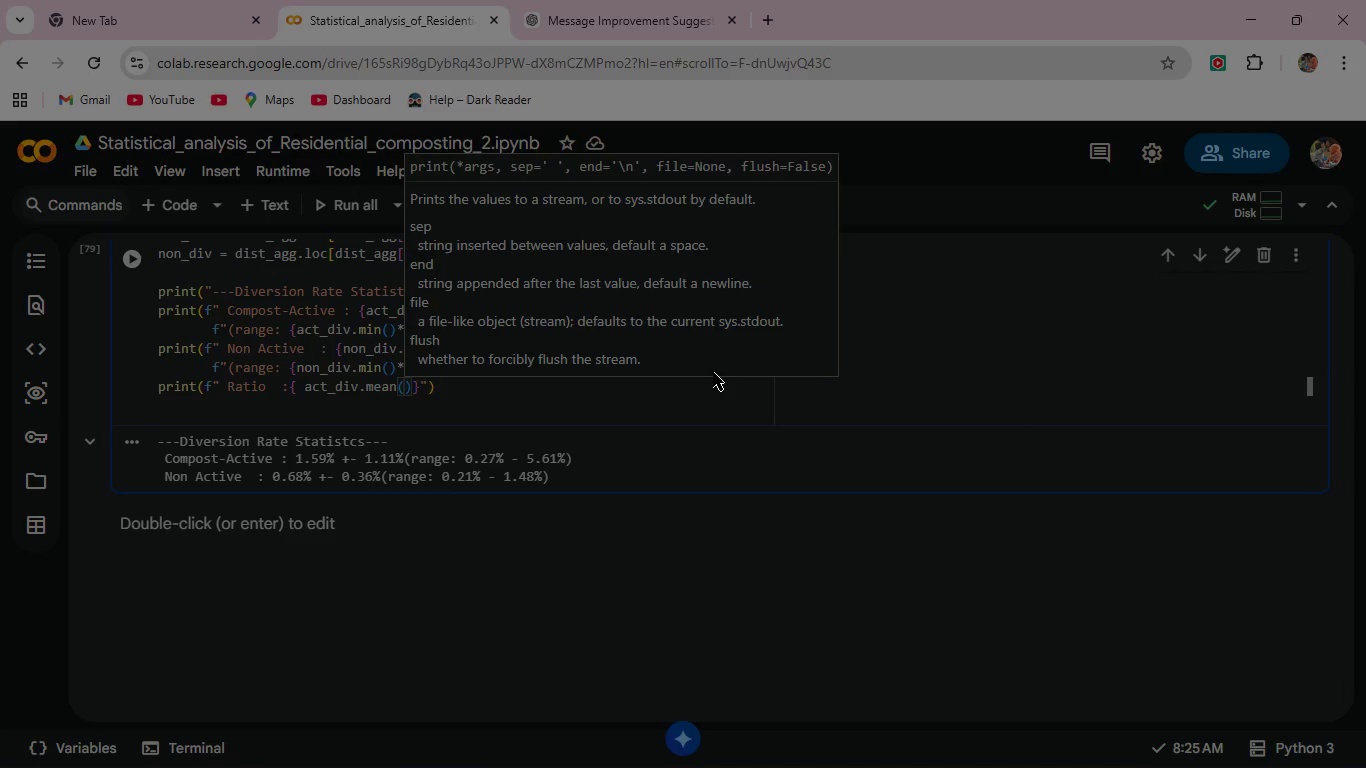 
key(Slash)
 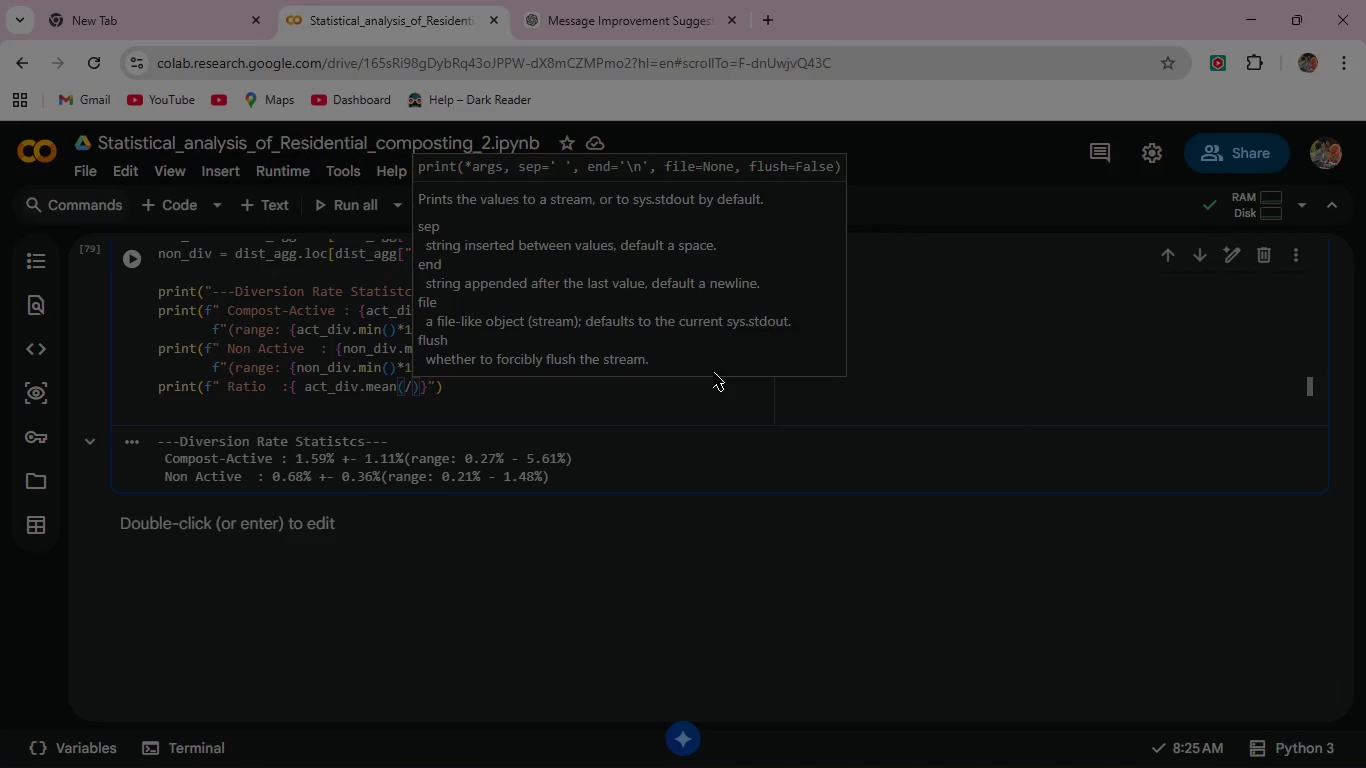 
key(Backspace)
 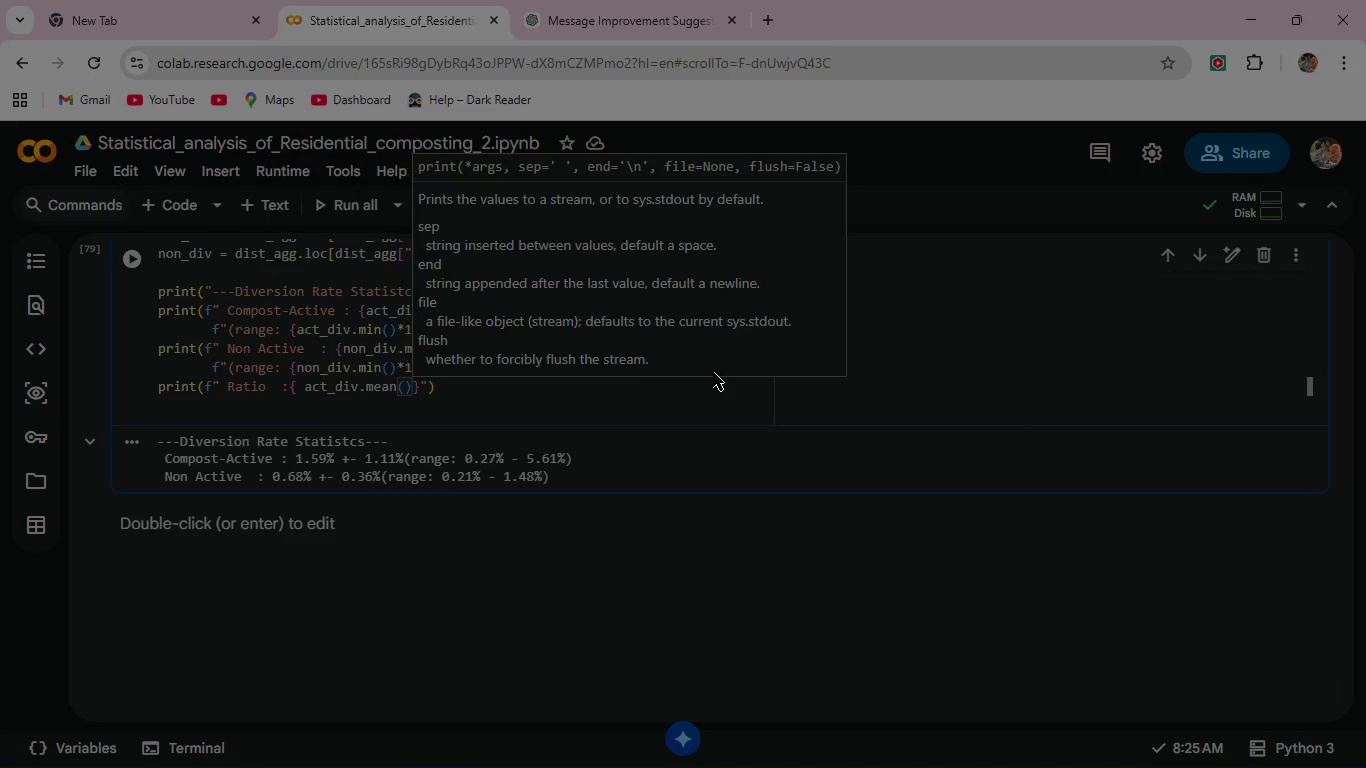 
key(ArrowRight)
 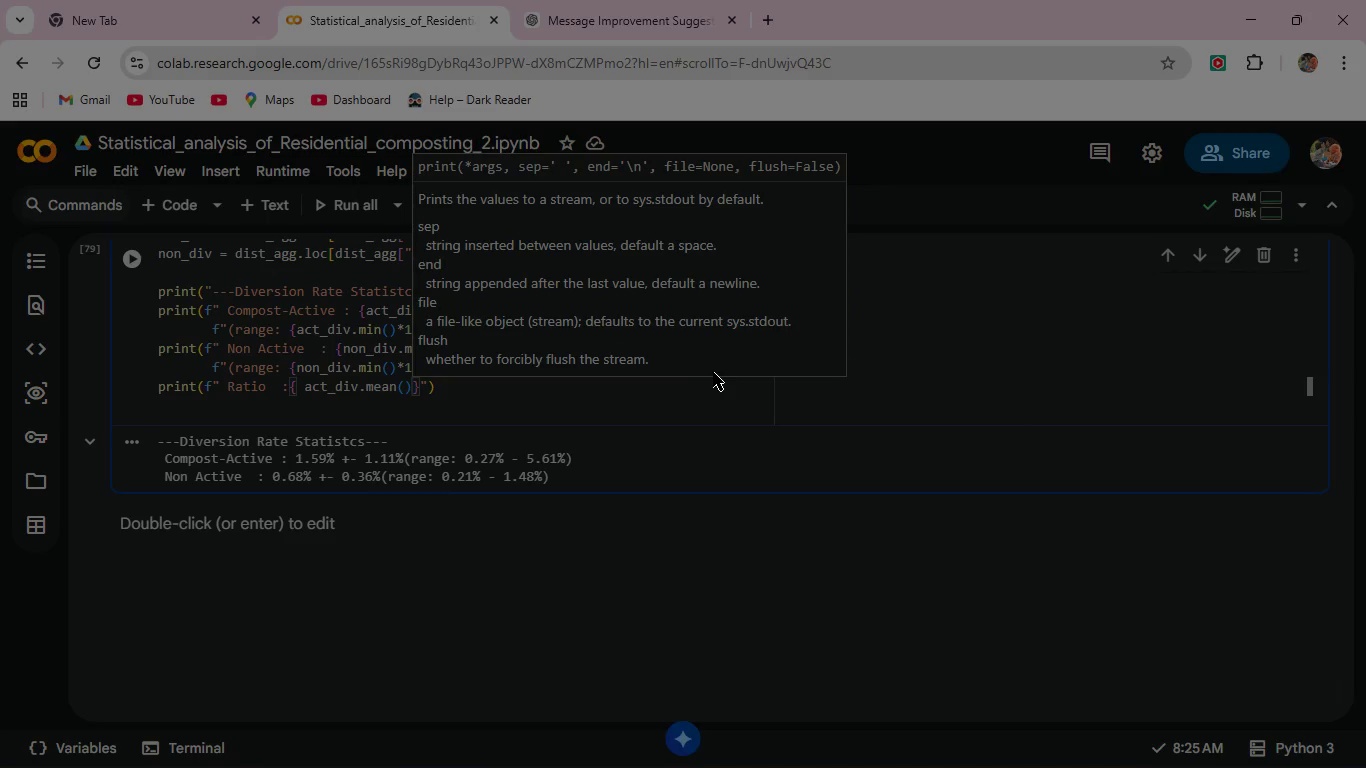 
type( /non_div)
 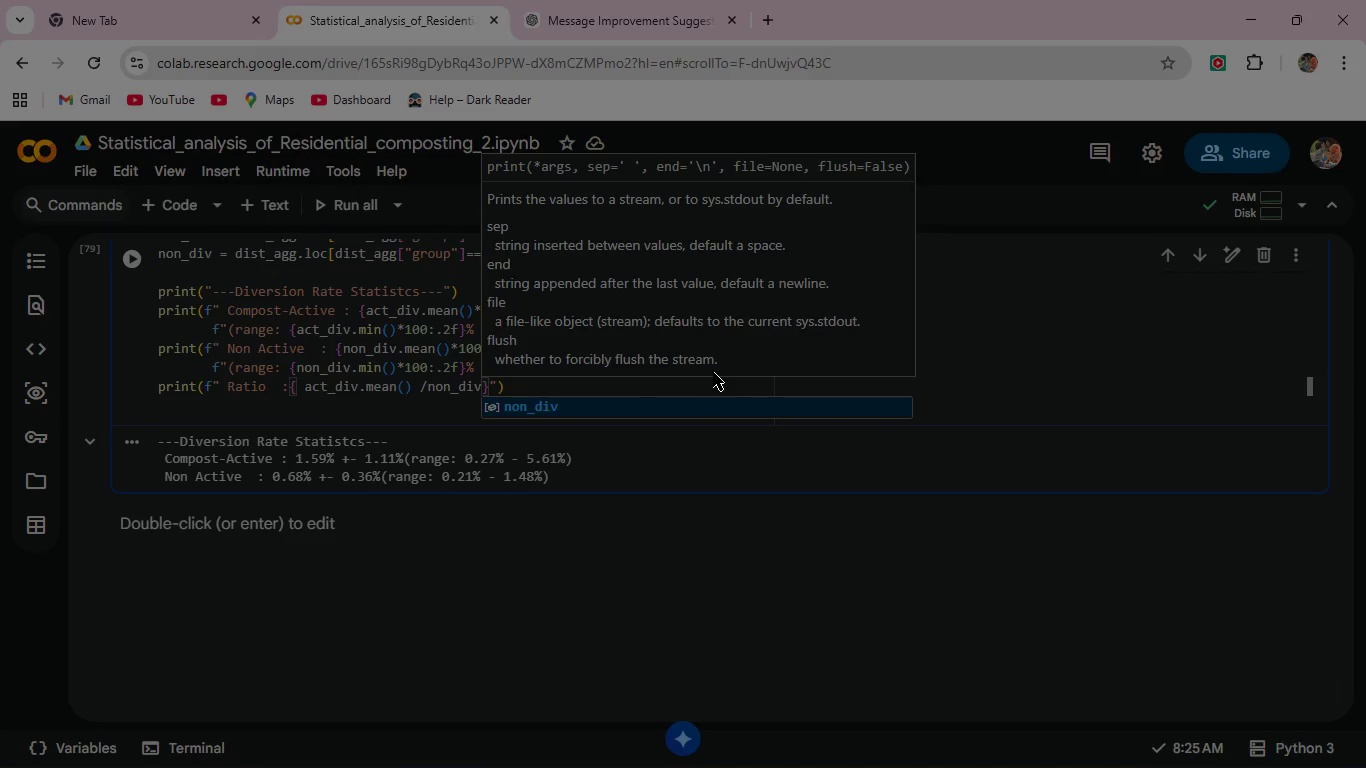 
key(Enter)
 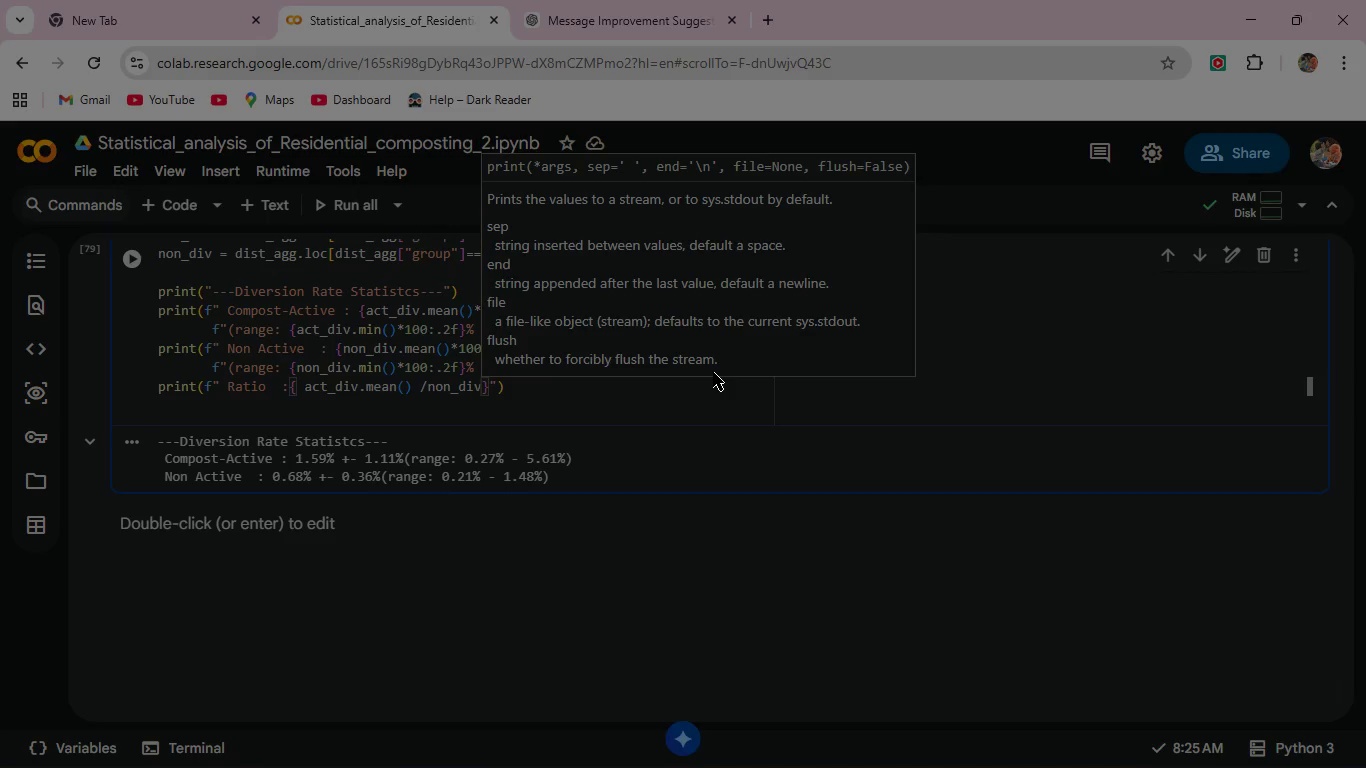 
type(.mean()
 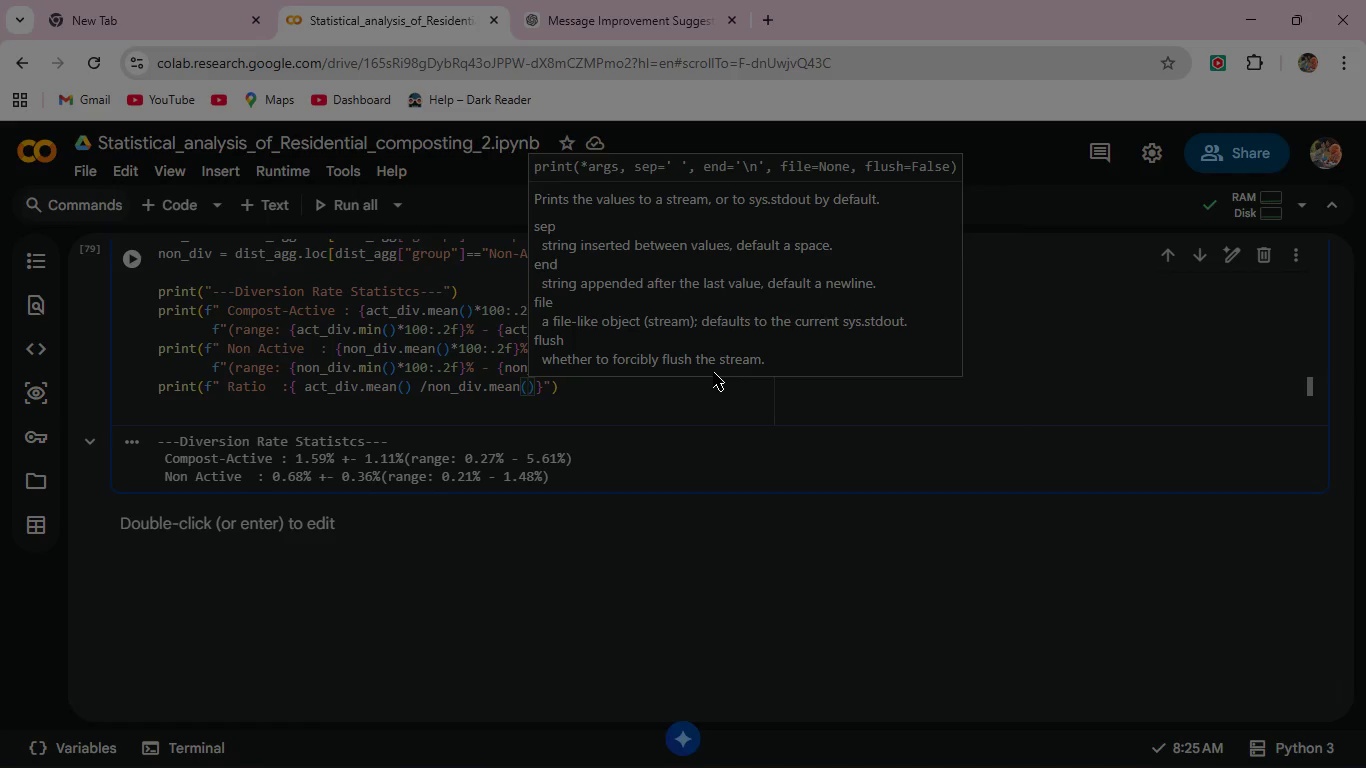 
key(ArrowRight)
 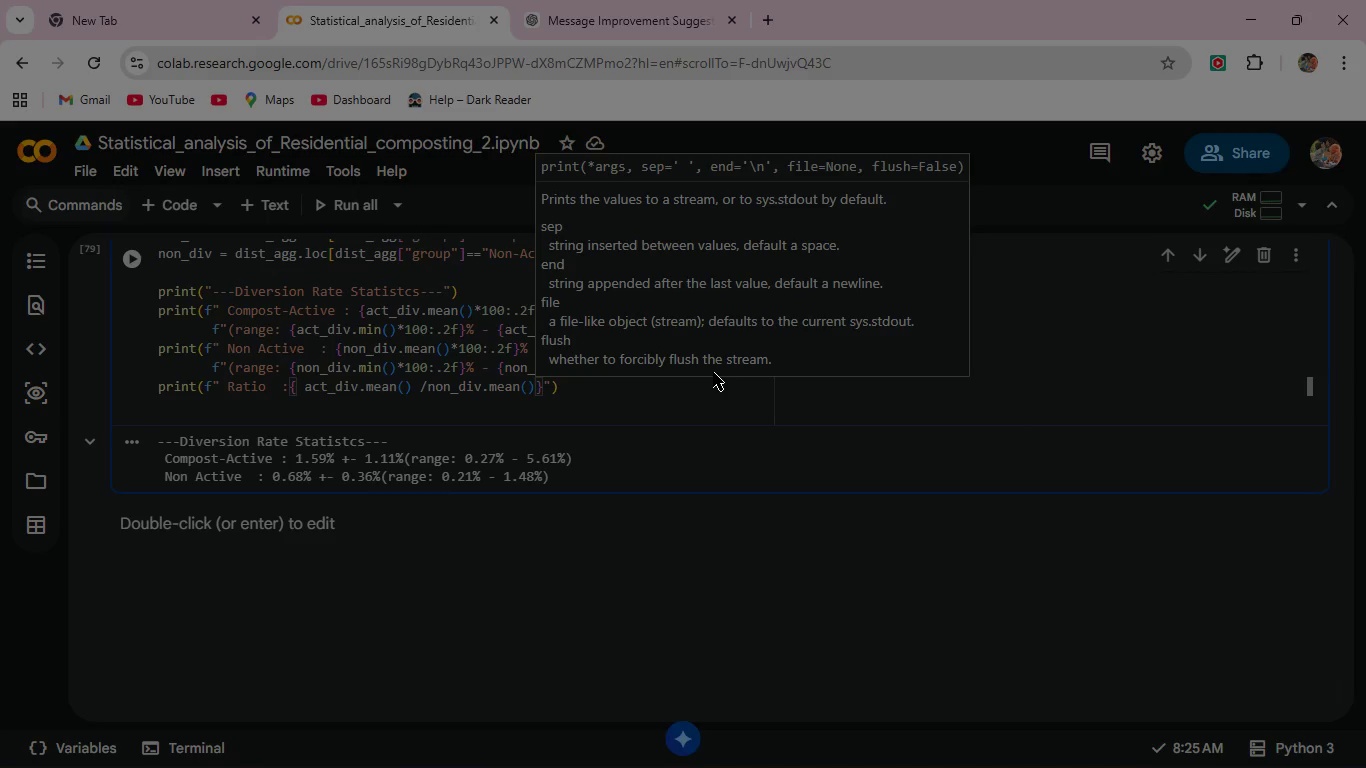 
type(:.1f)
 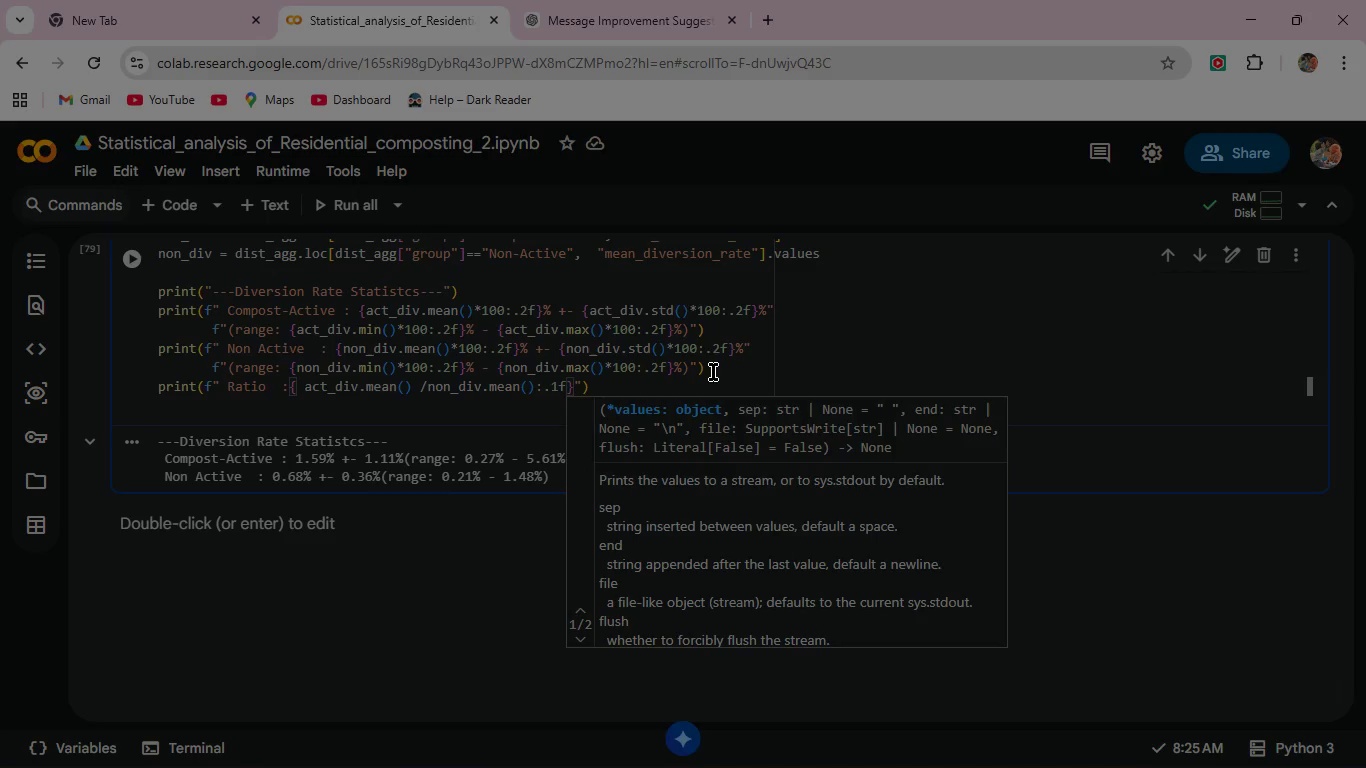 
key(ArrowRight)
 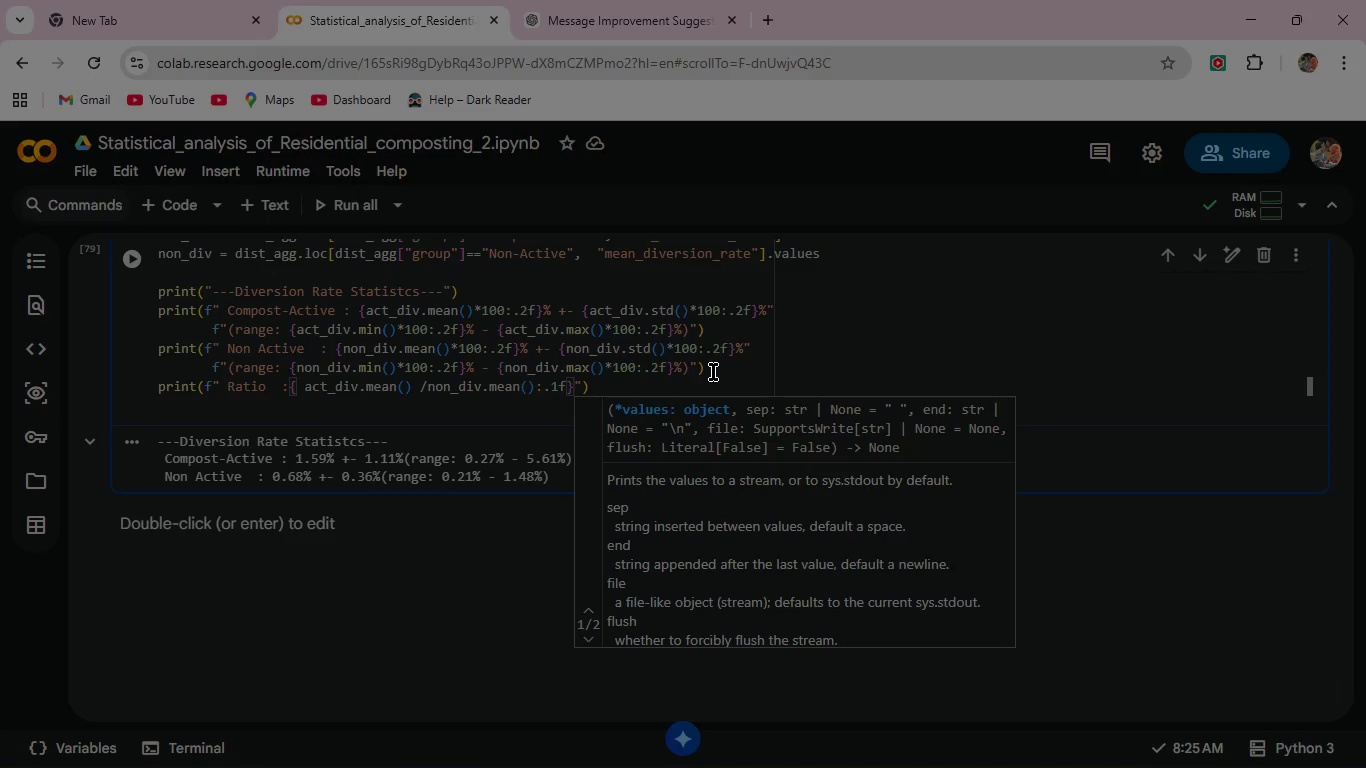 
type(*hi)
 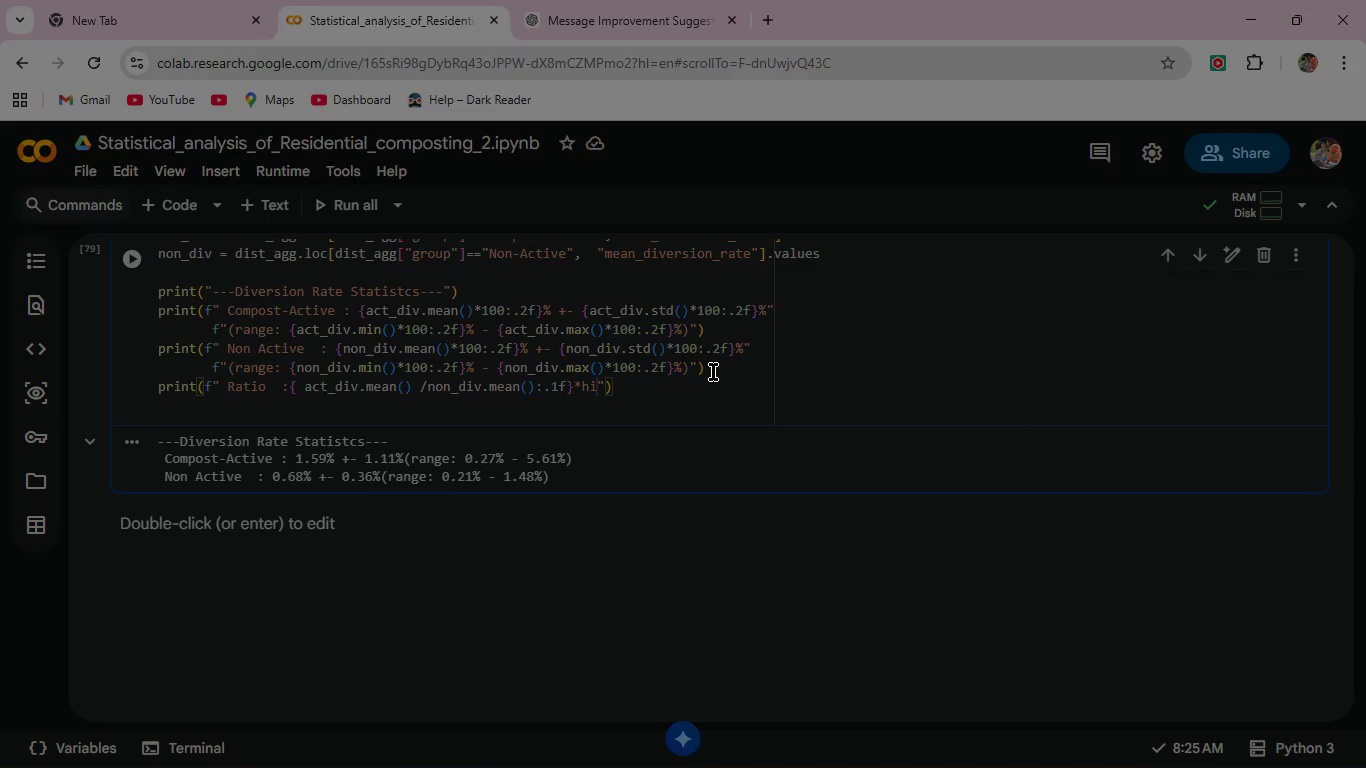 